 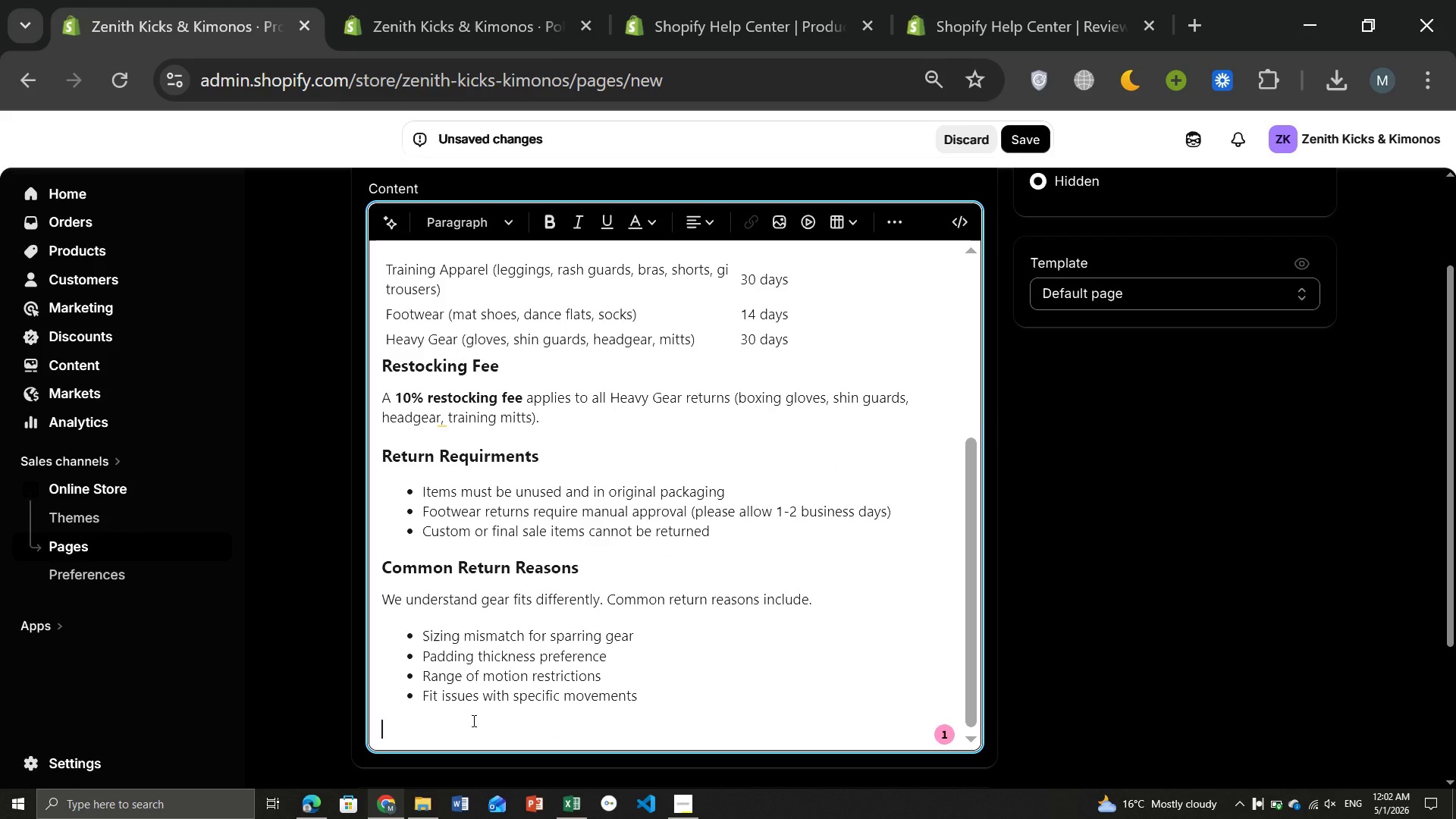 
key(Q)
 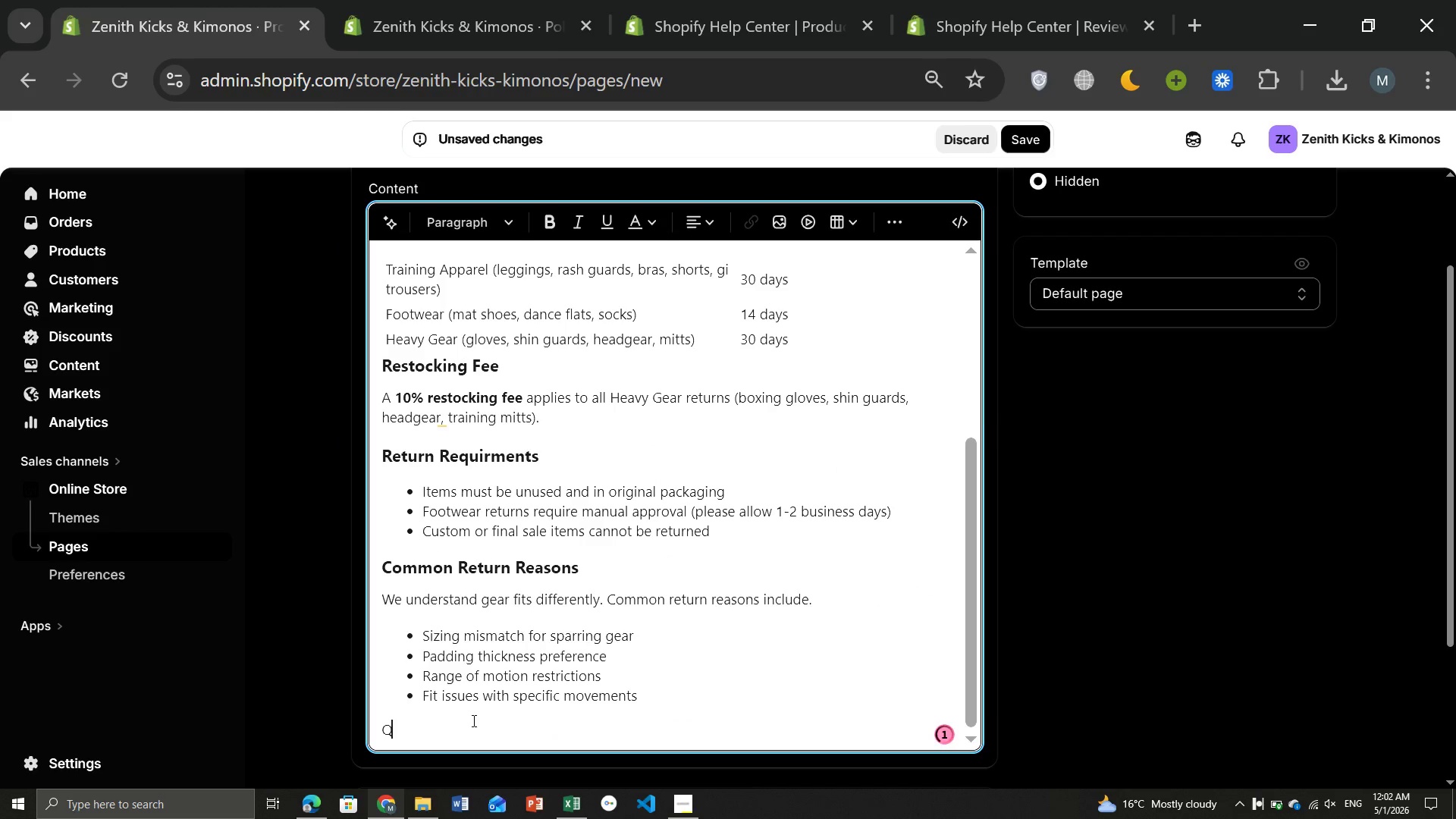 
key(CapsLock)
 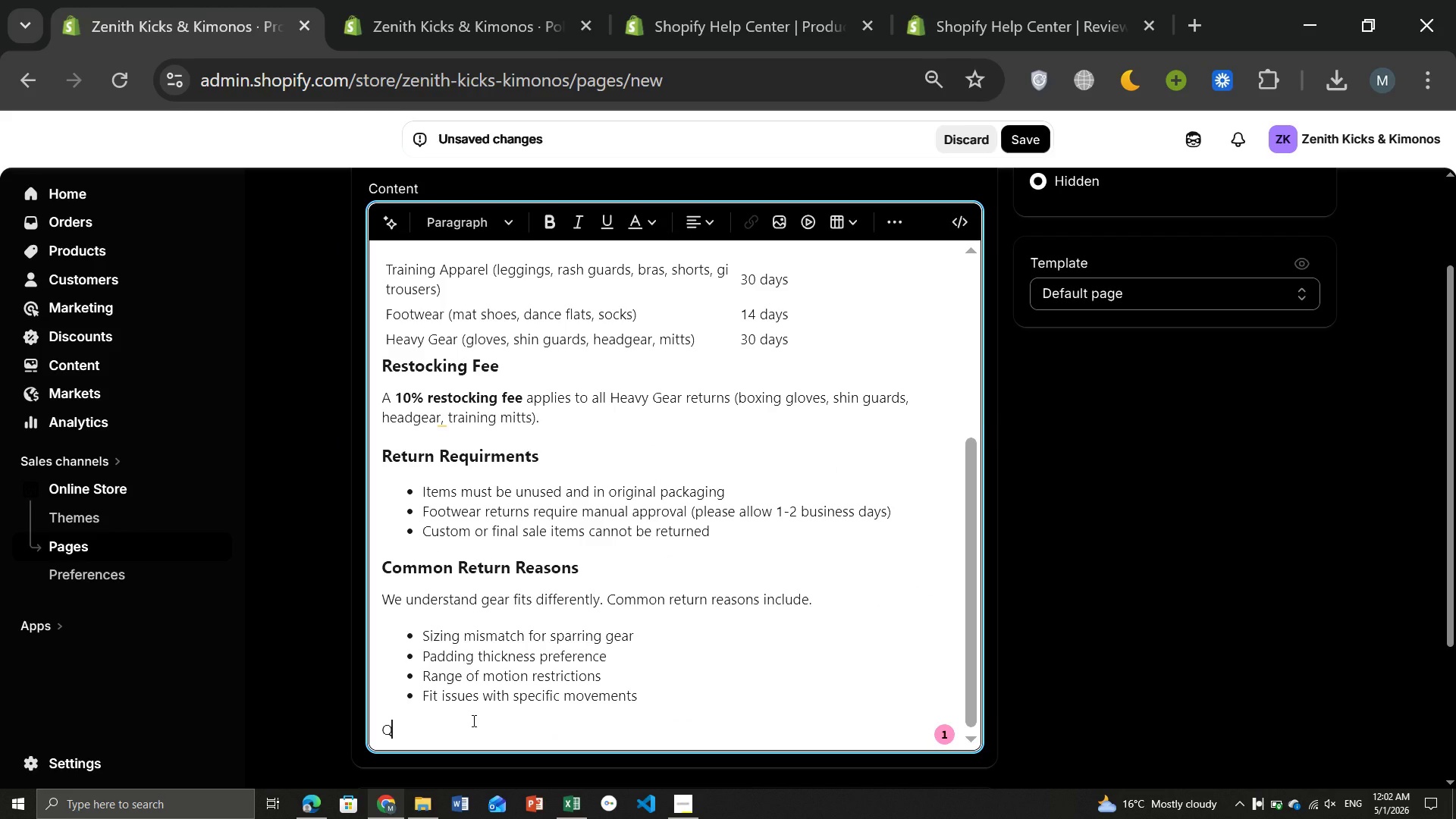 
key(Backspace)
 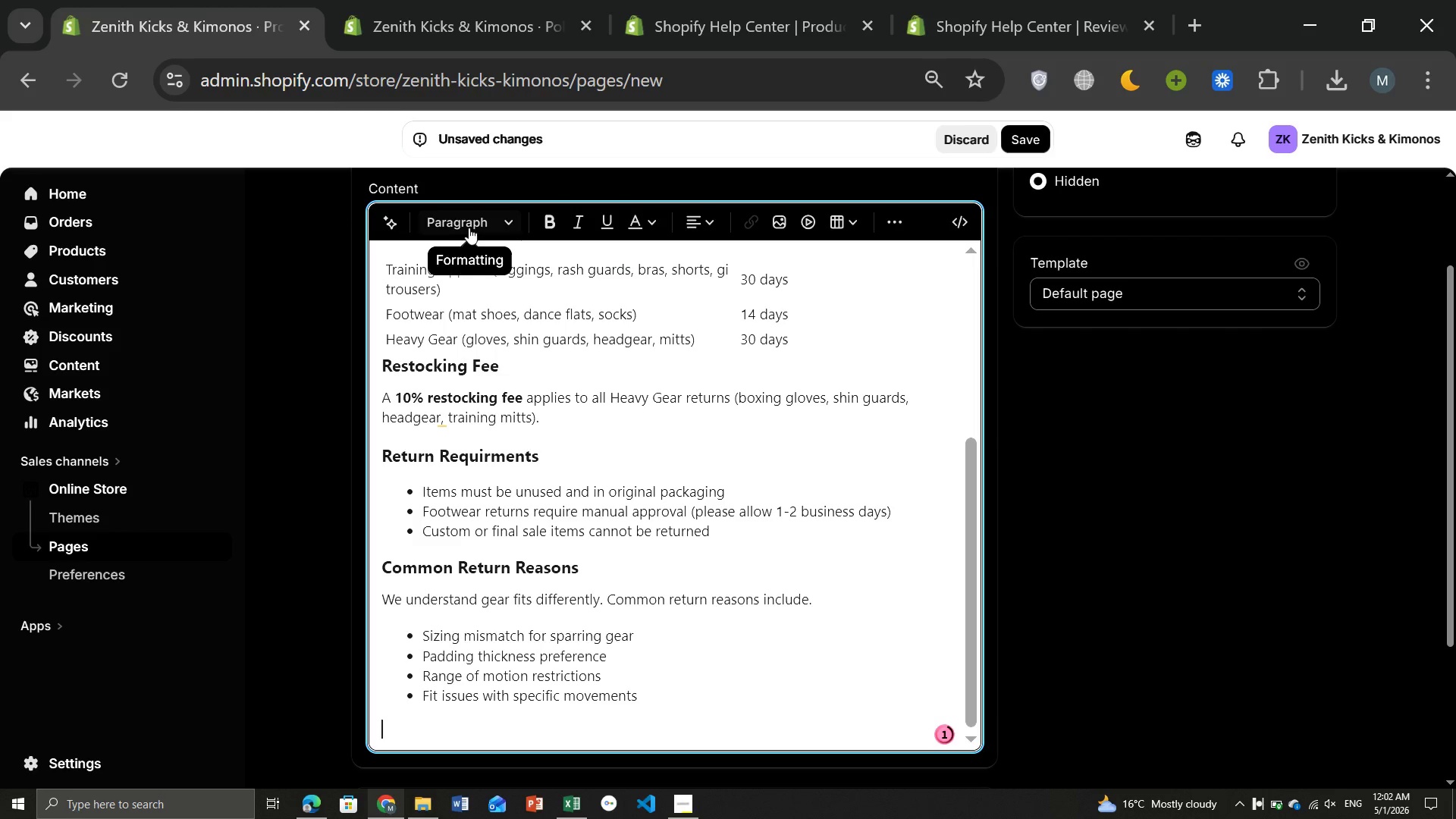 
left_click([472, 221])
 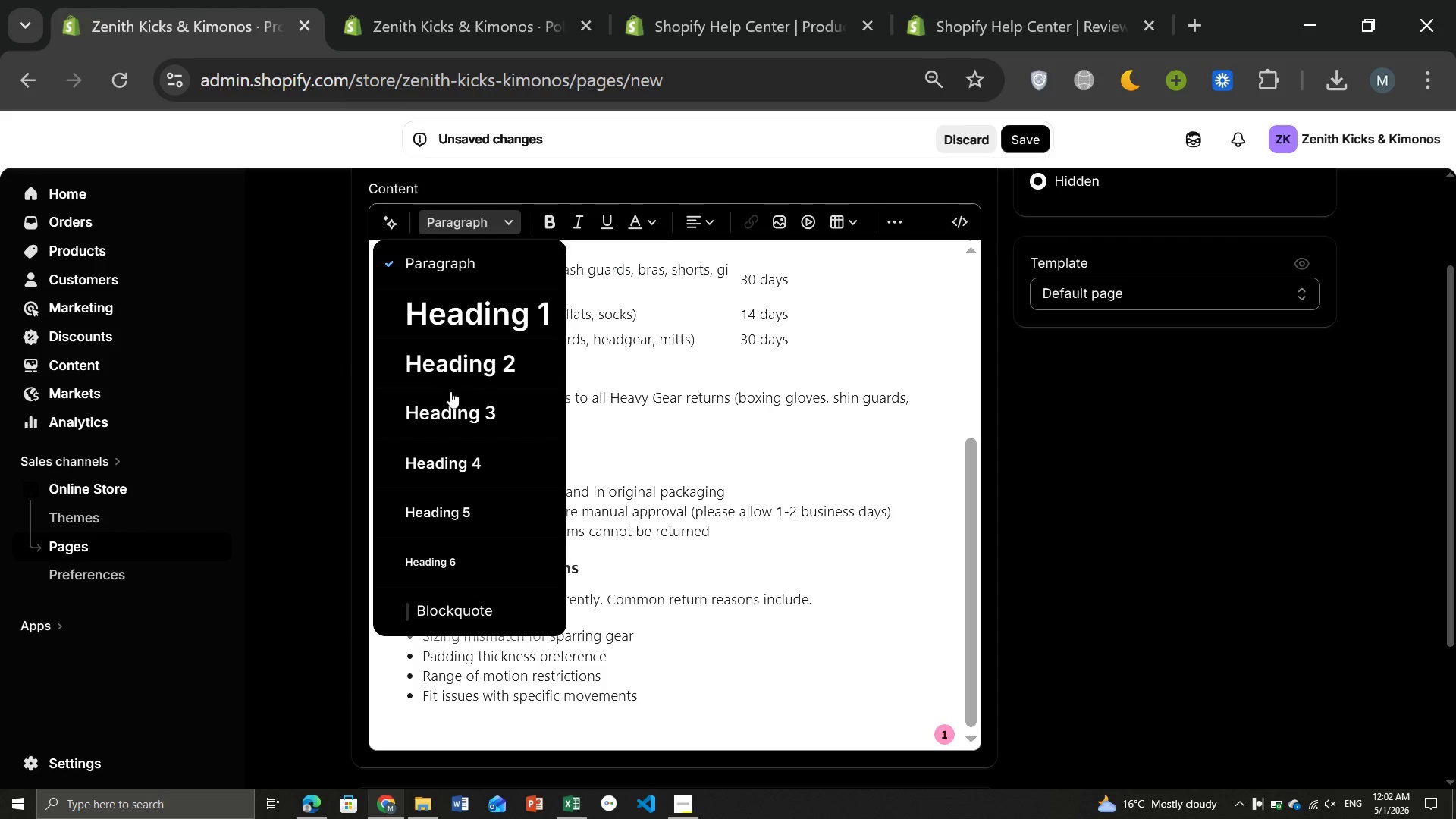 
left_click([444, 406])
 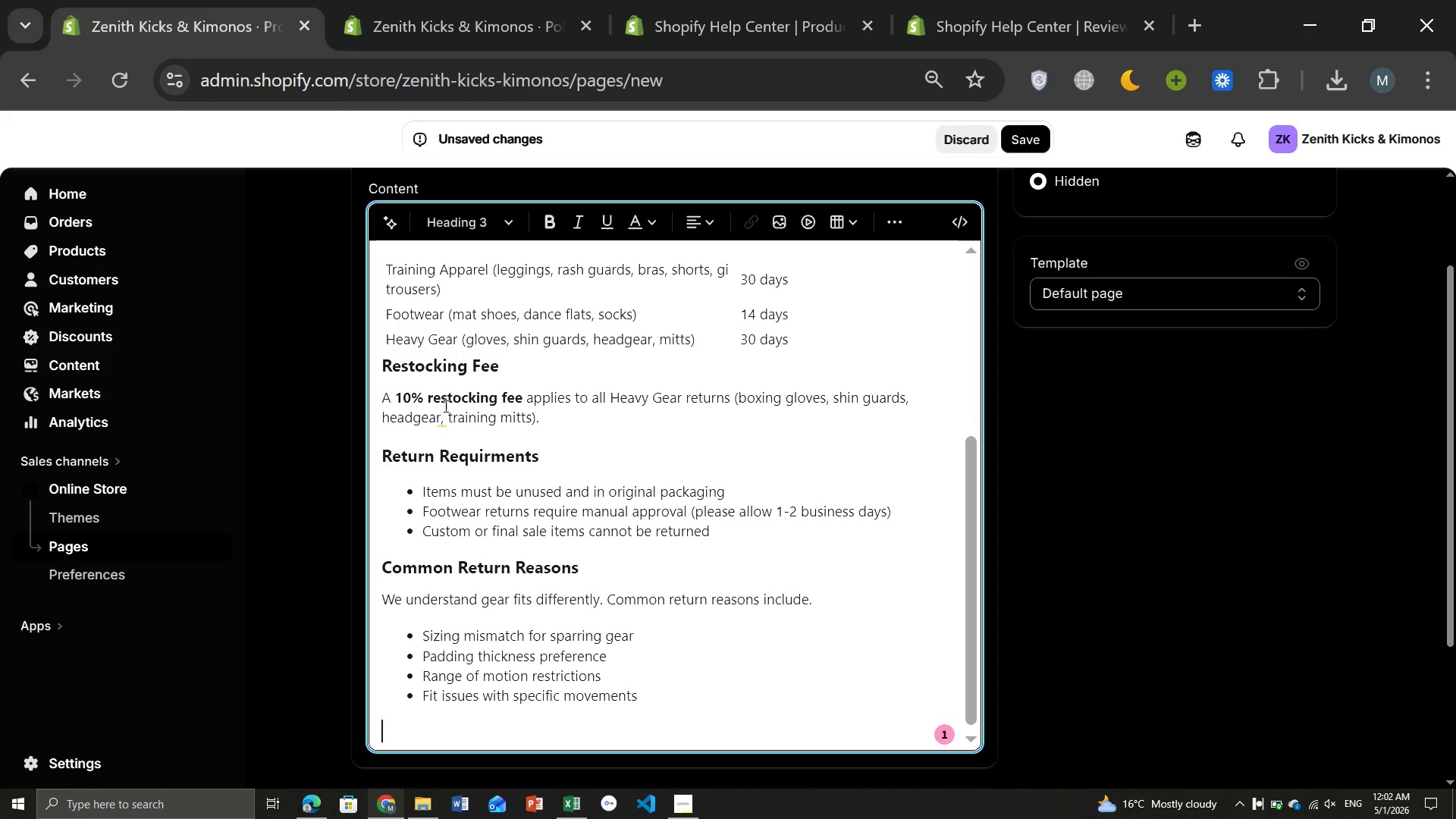 
type(Questions?)
 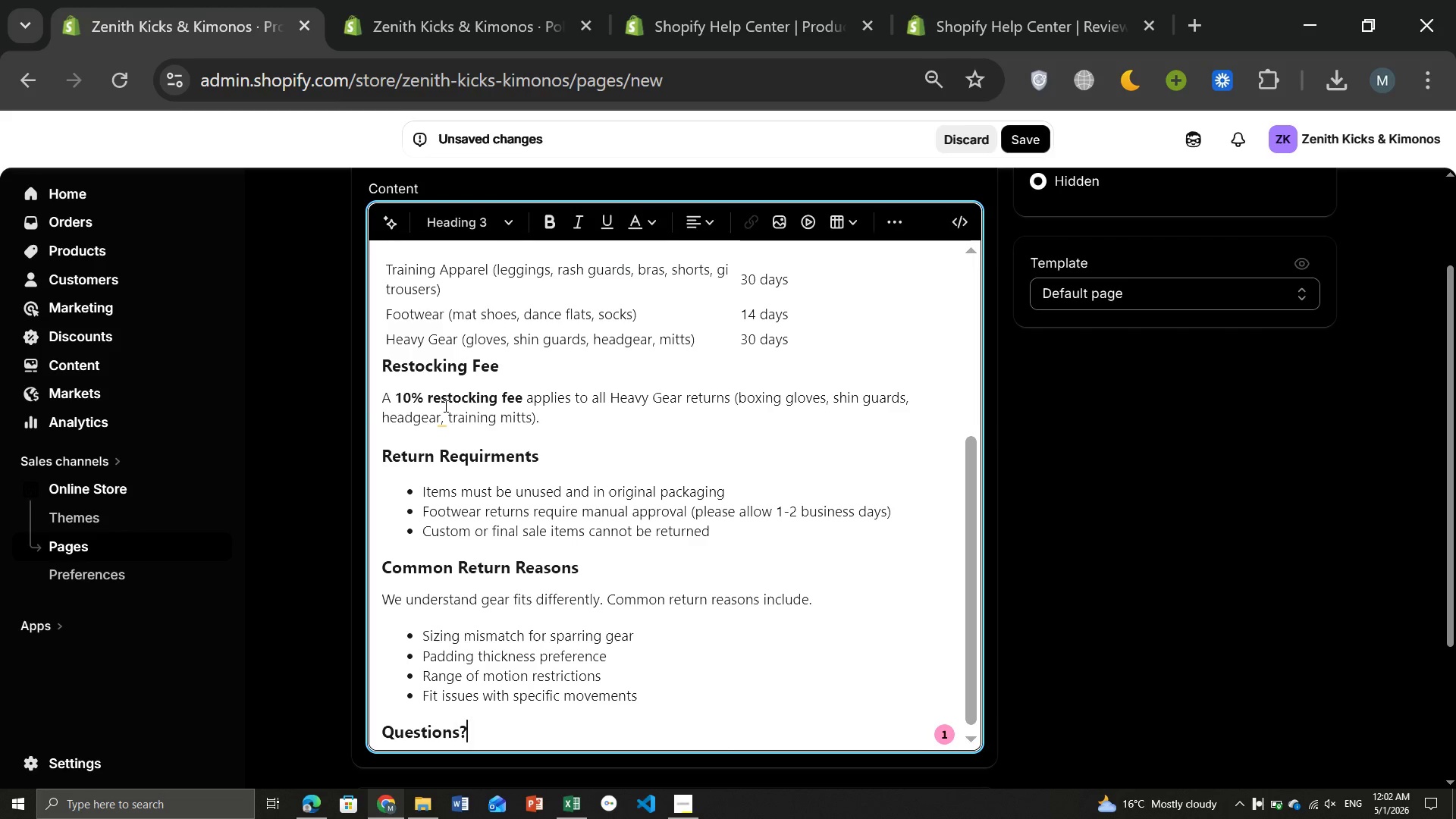 
key(Enter)
 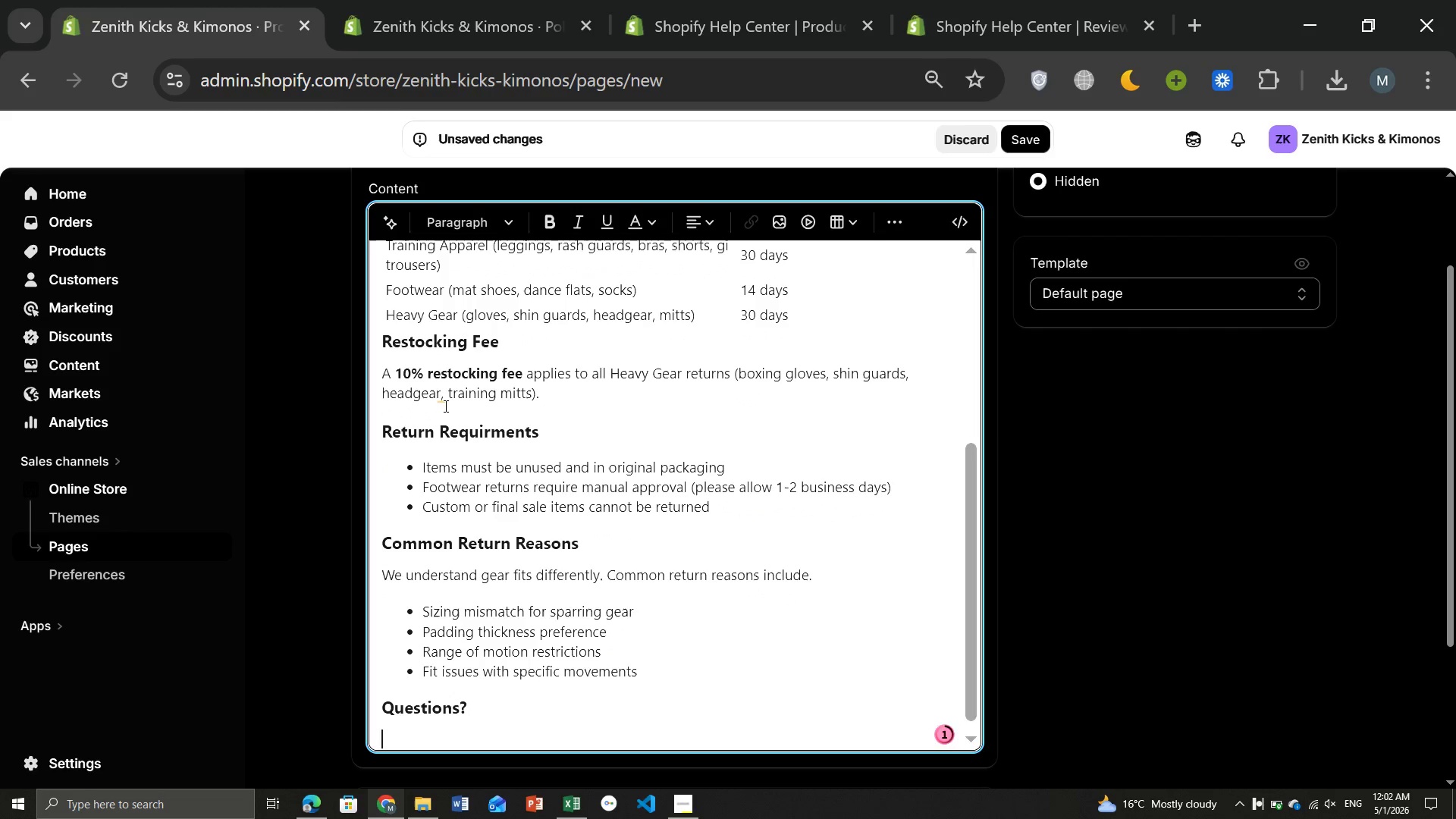 
type(contact us at returns@zenithkicks.com)
 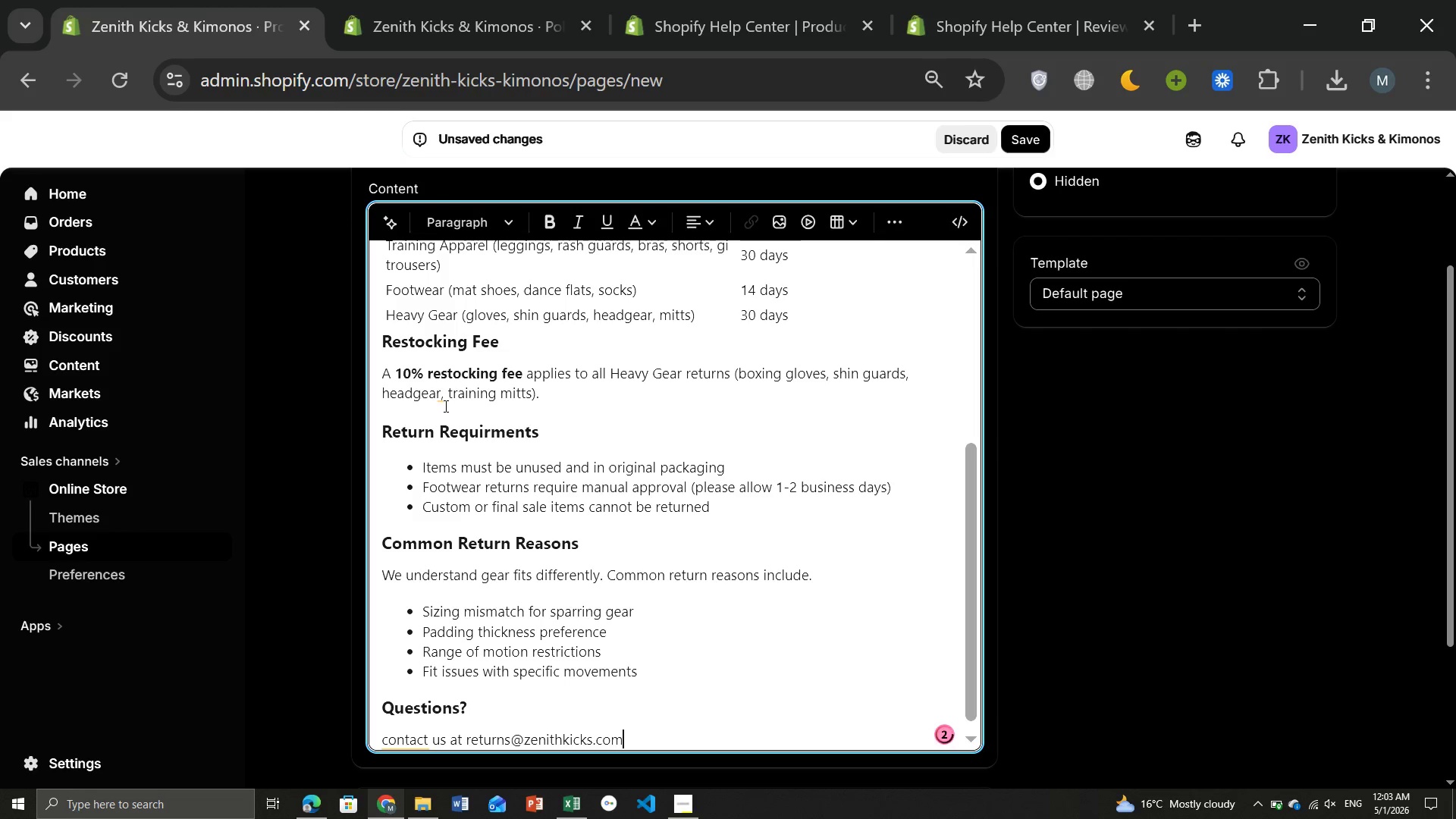 
type( within your return window)
 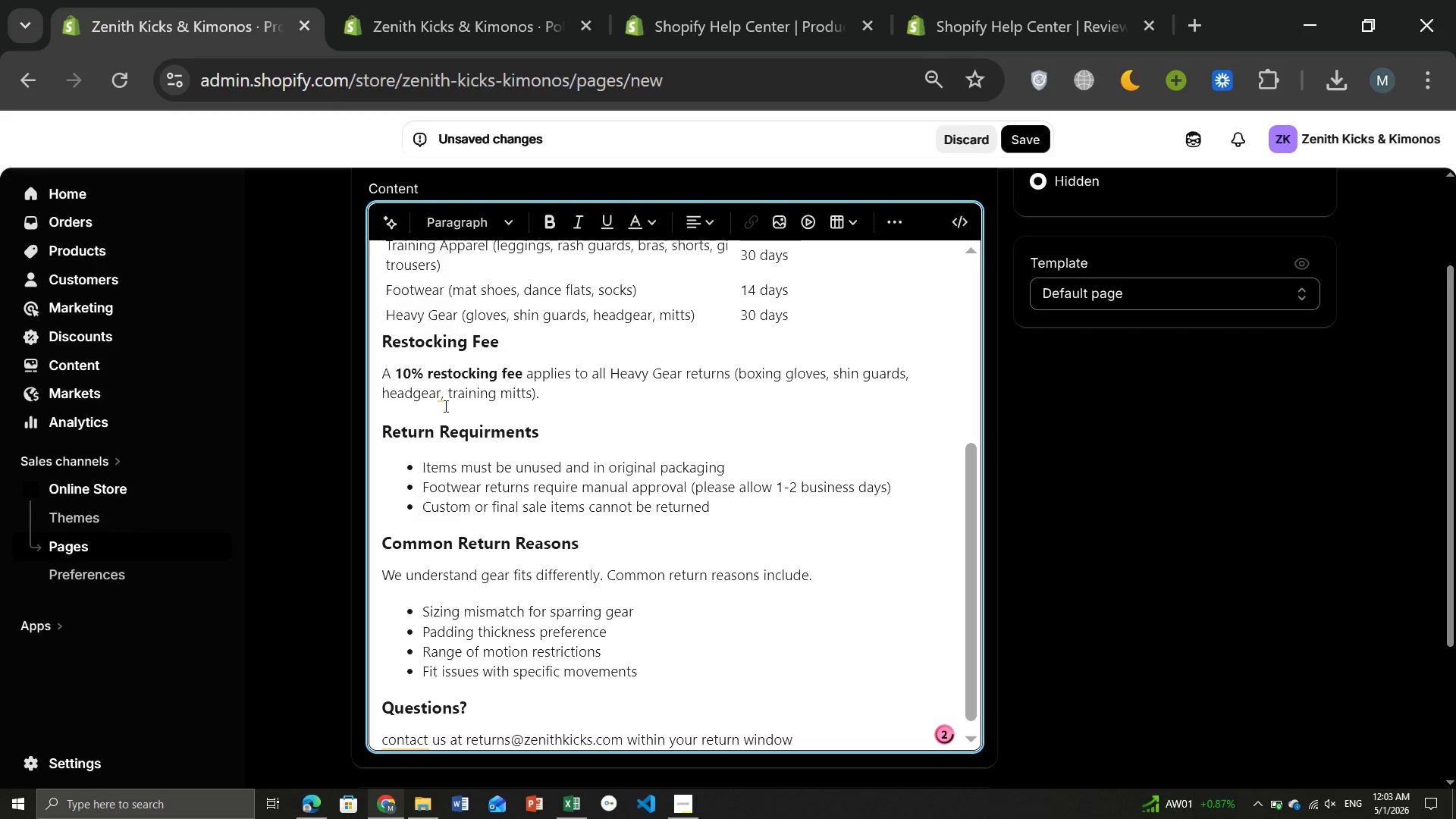 
key(Enter)
 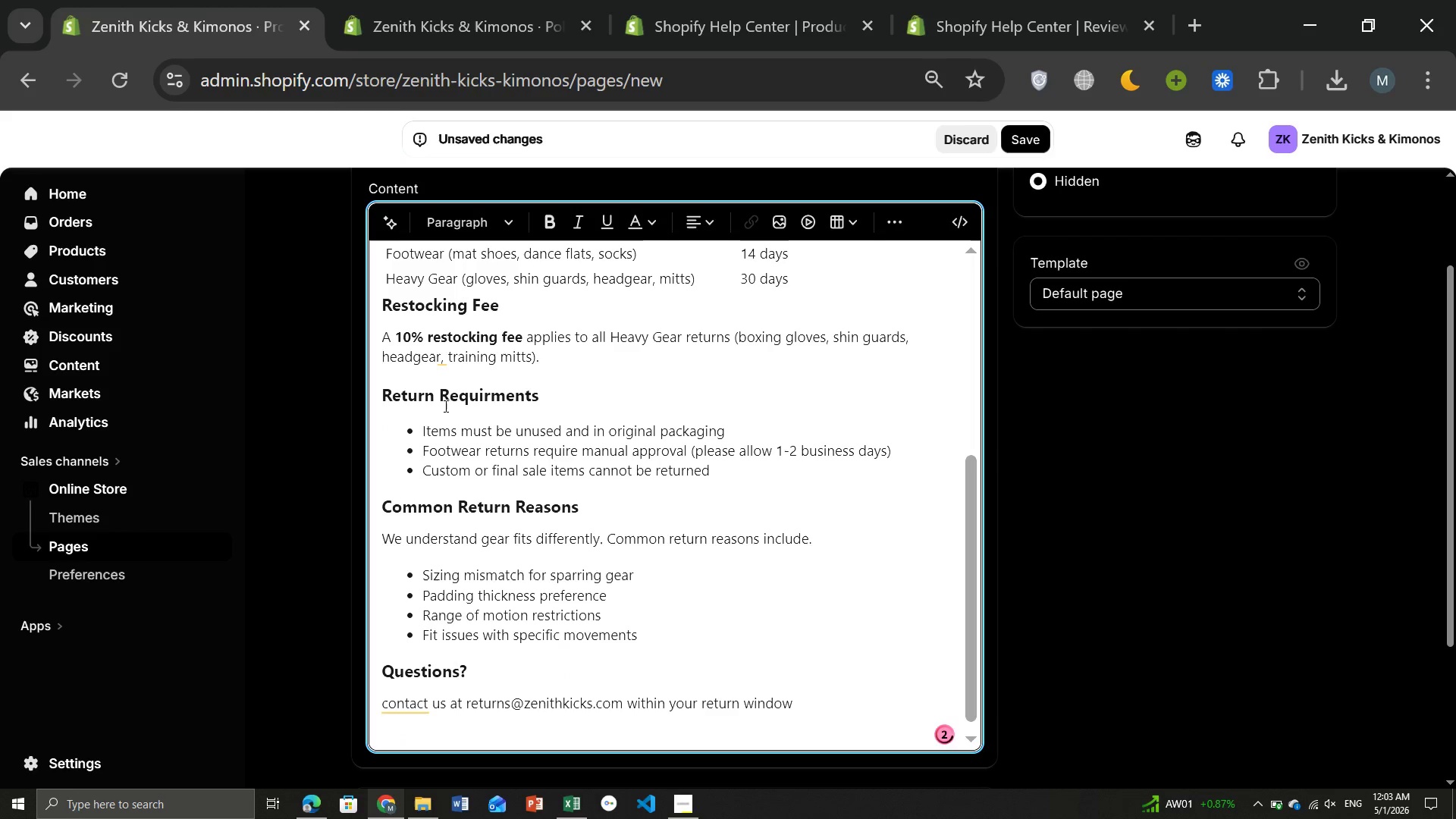 
key(Backspace)
 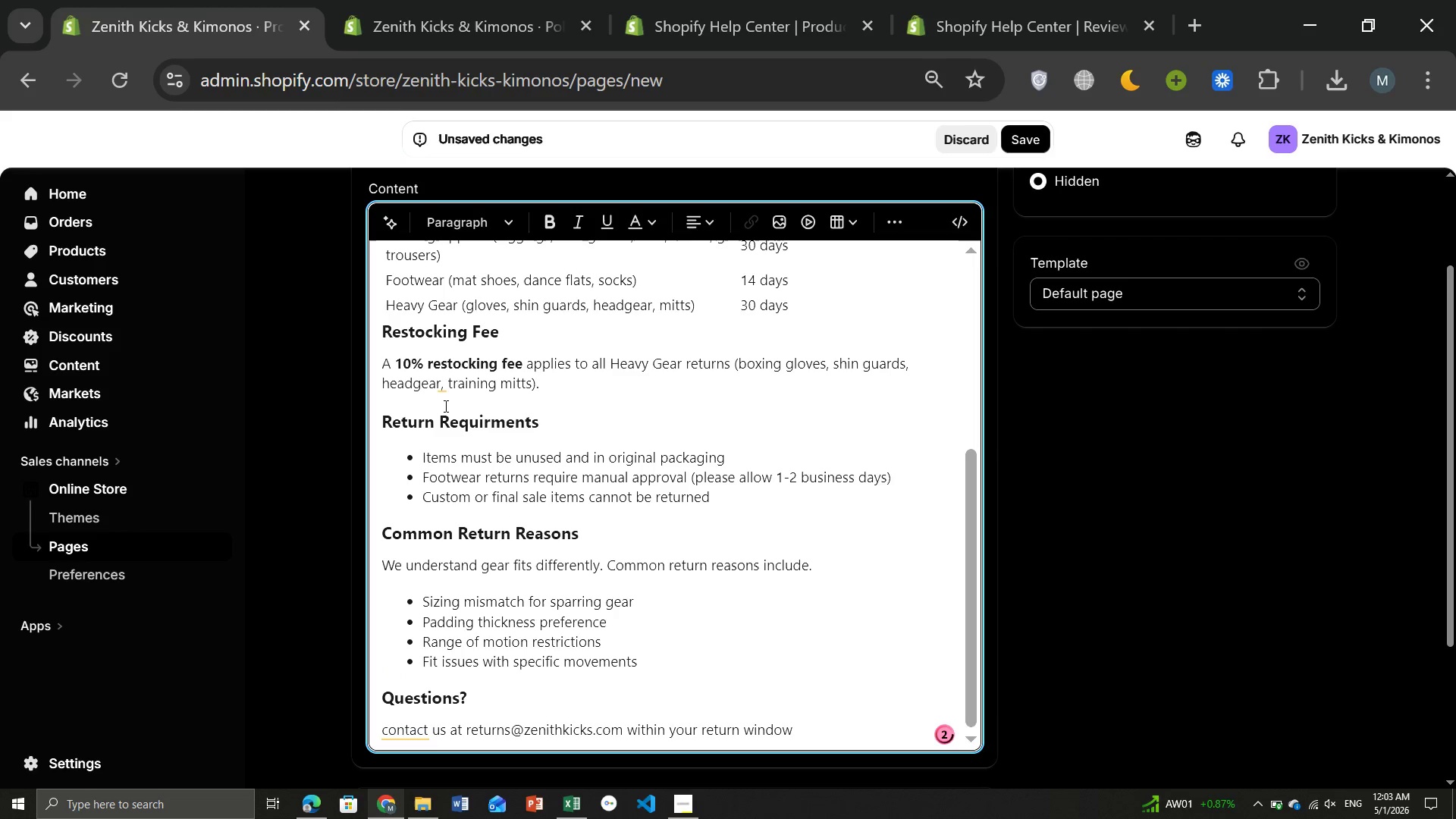 
key(Period)
 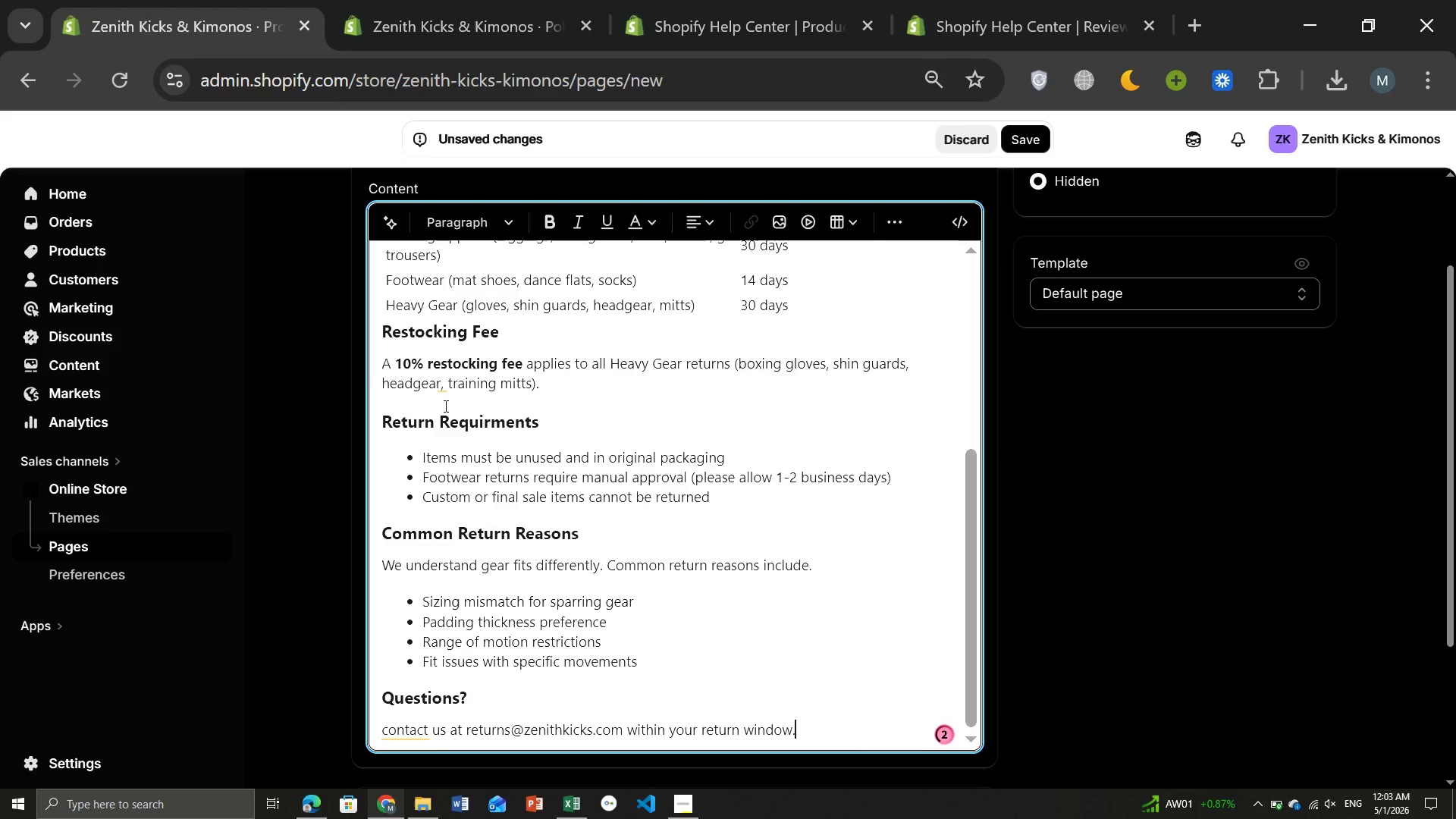 
key(Enter)
 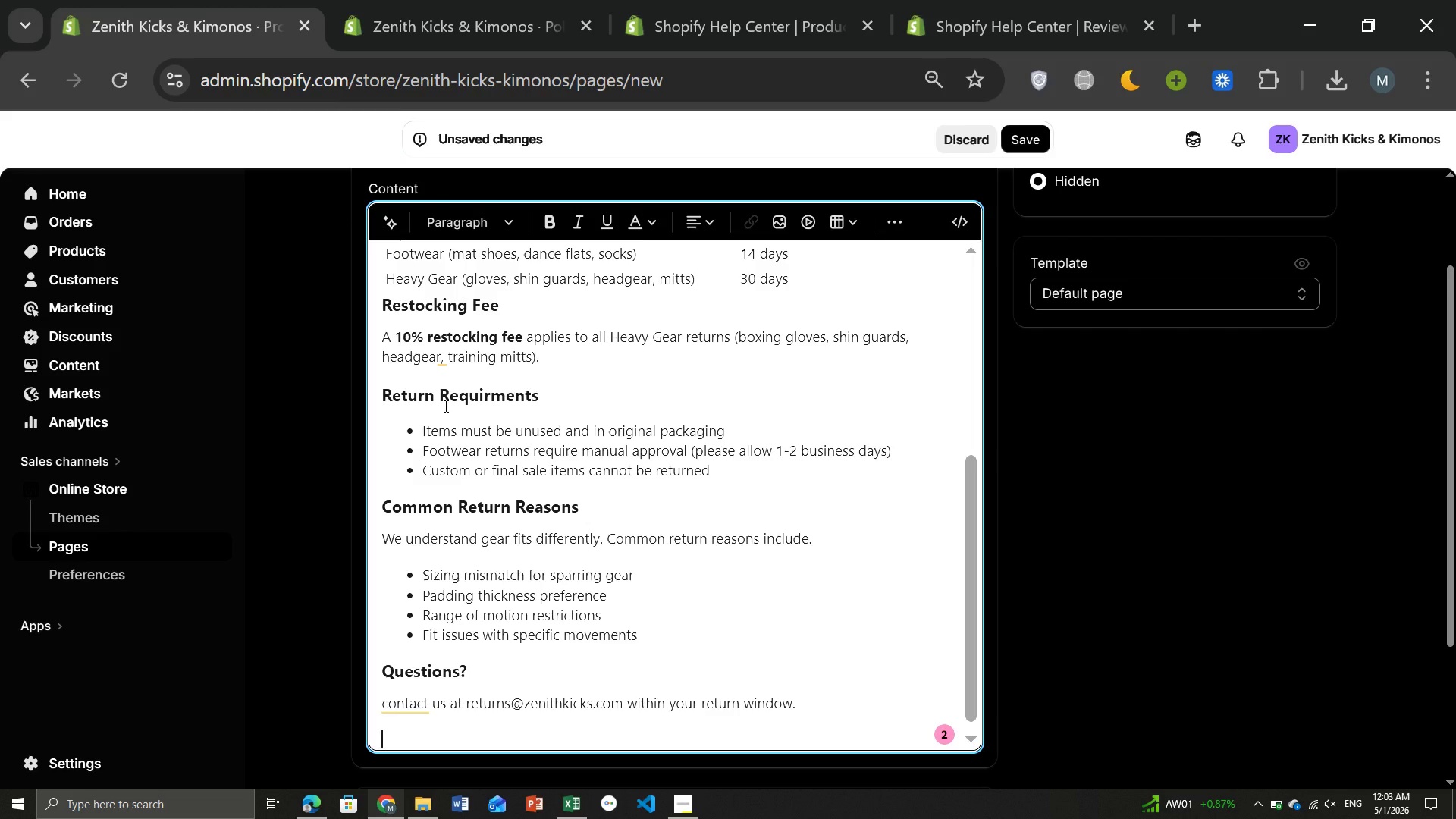 
wait(14.77)
 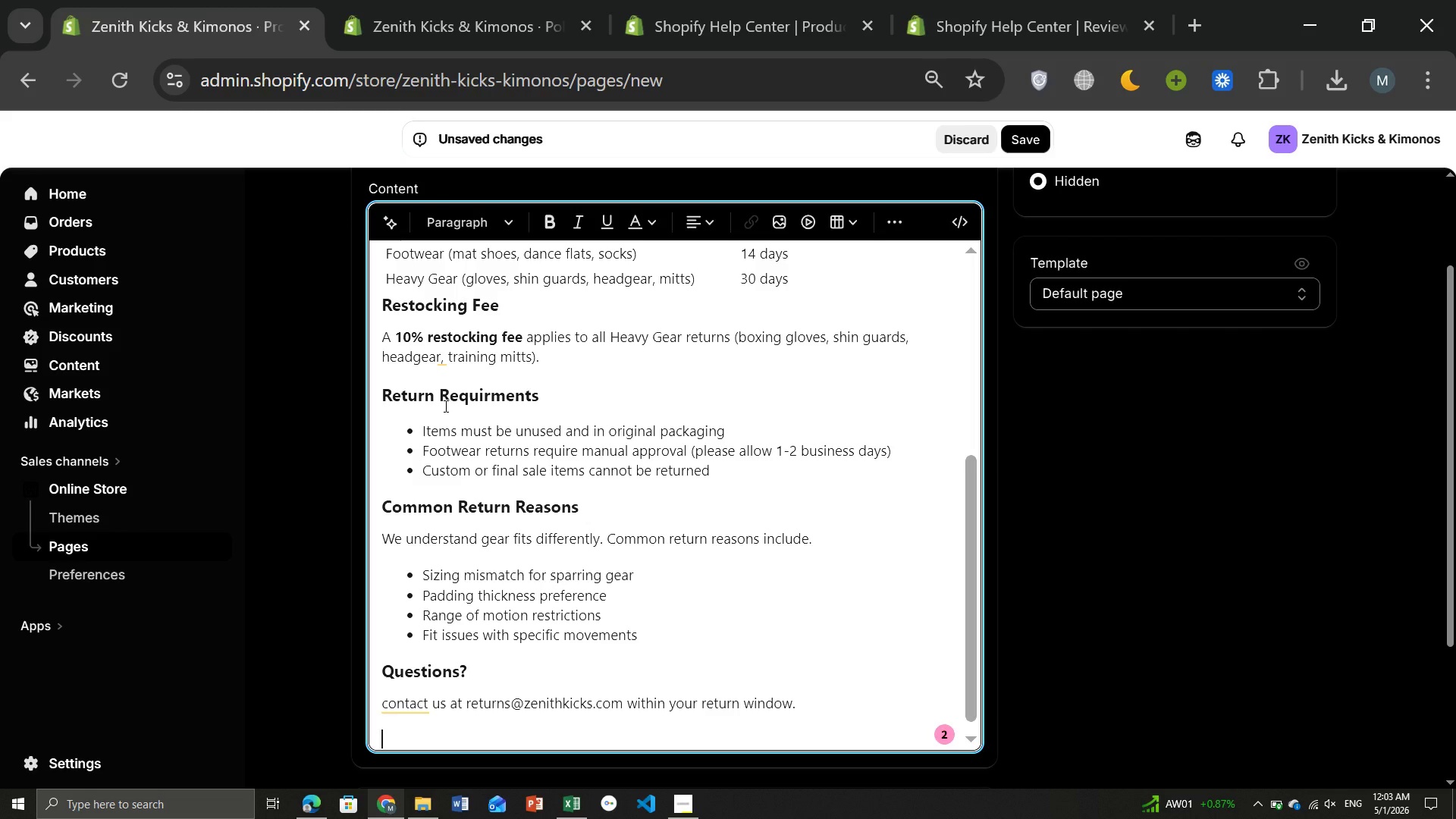 
hold_key(key=ControlLeft, duration=1.53)
 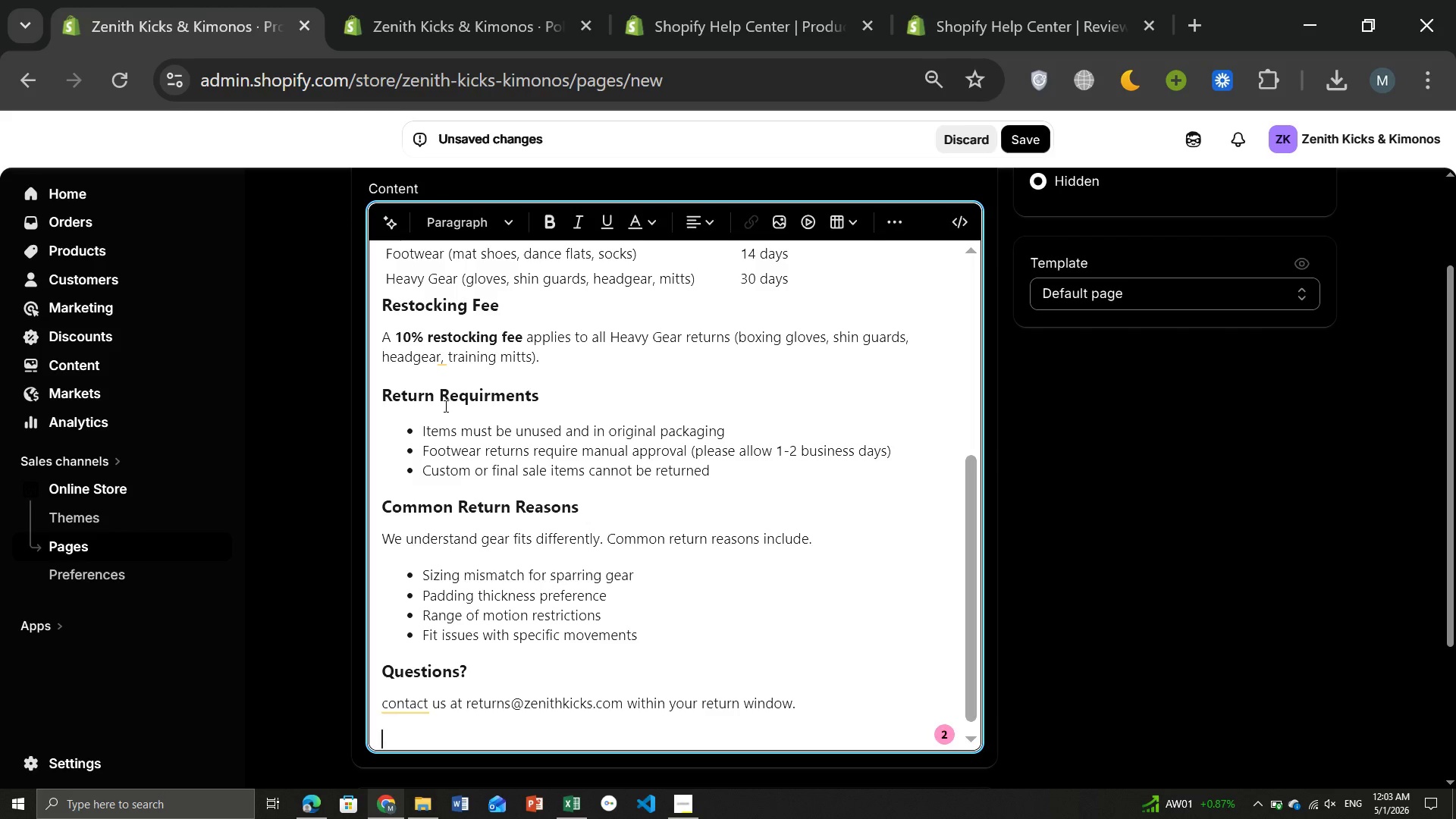 
key(Control+B)
 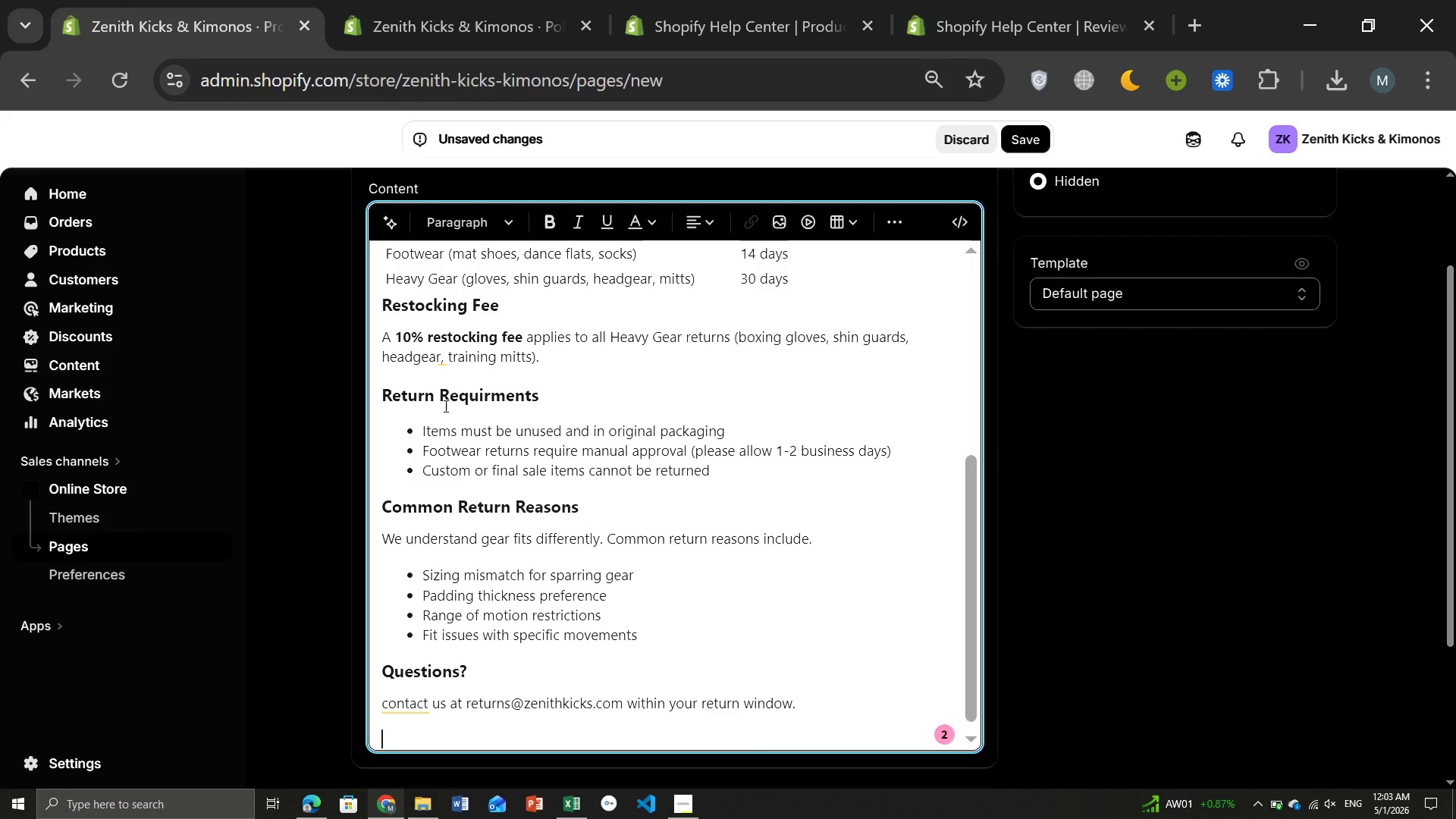 
key(Control+I)
 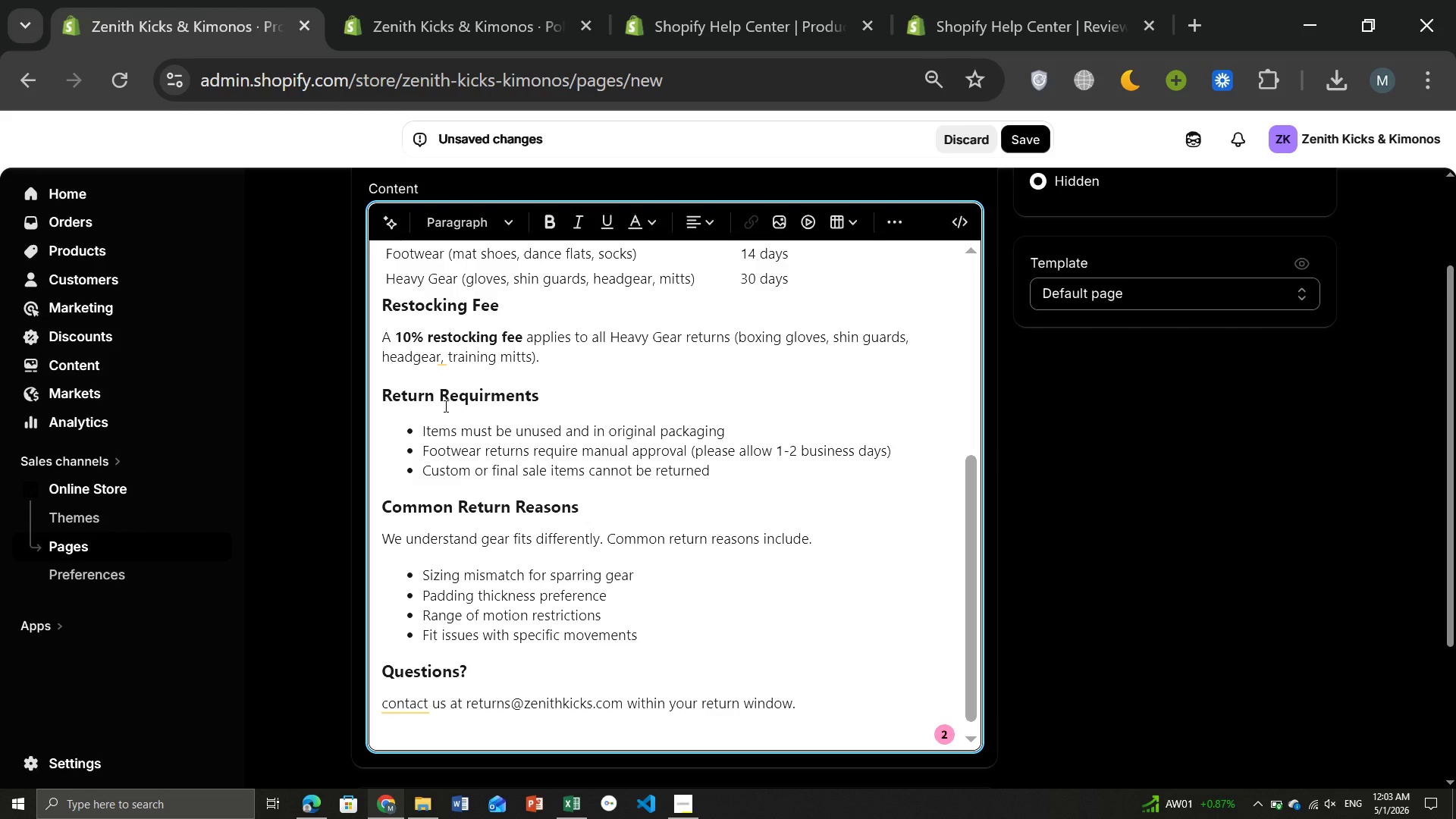 
type(Zenith Kicks & Kimonos - Gear that moves with you.)
 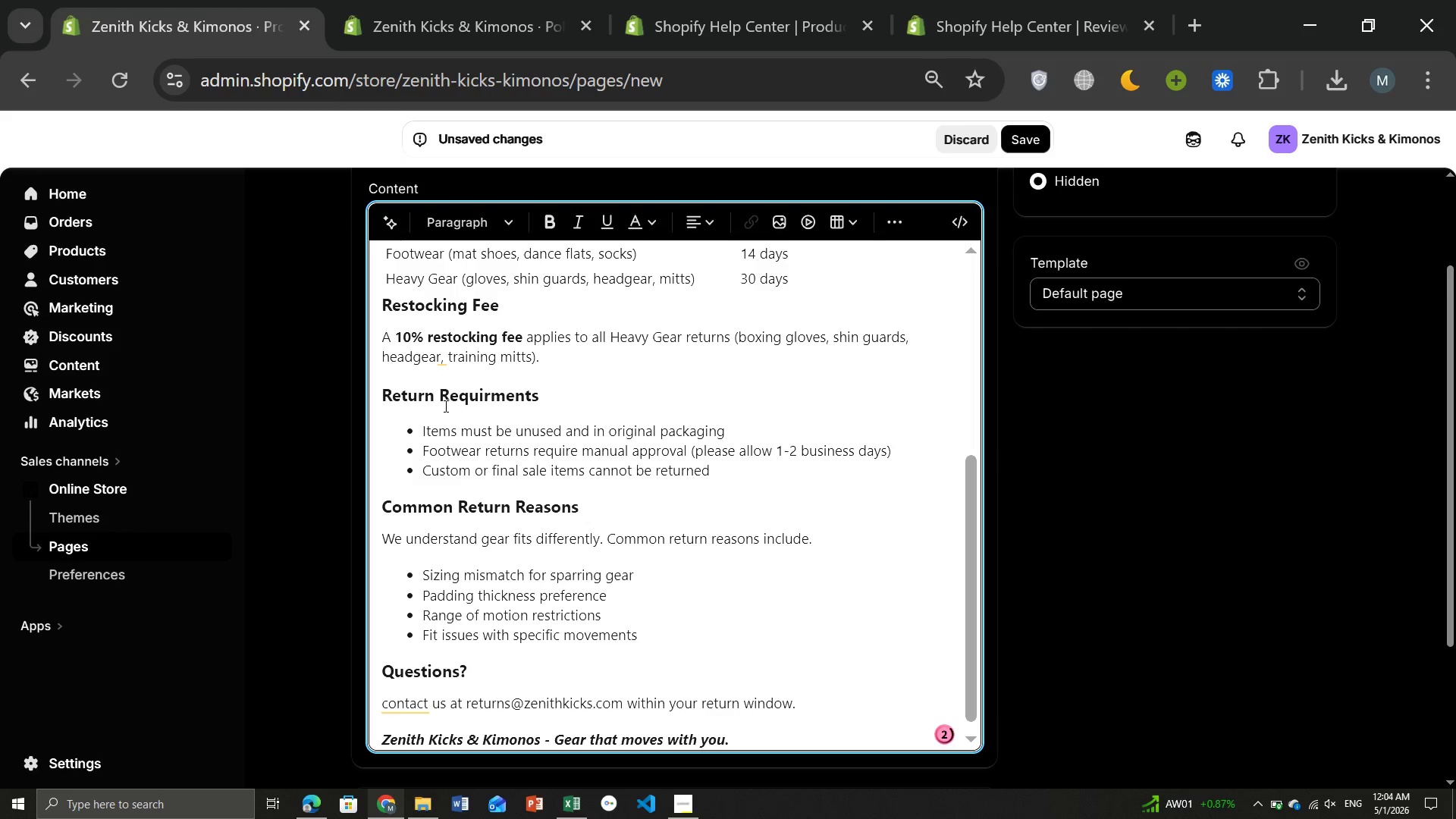 
wait(5.3)
 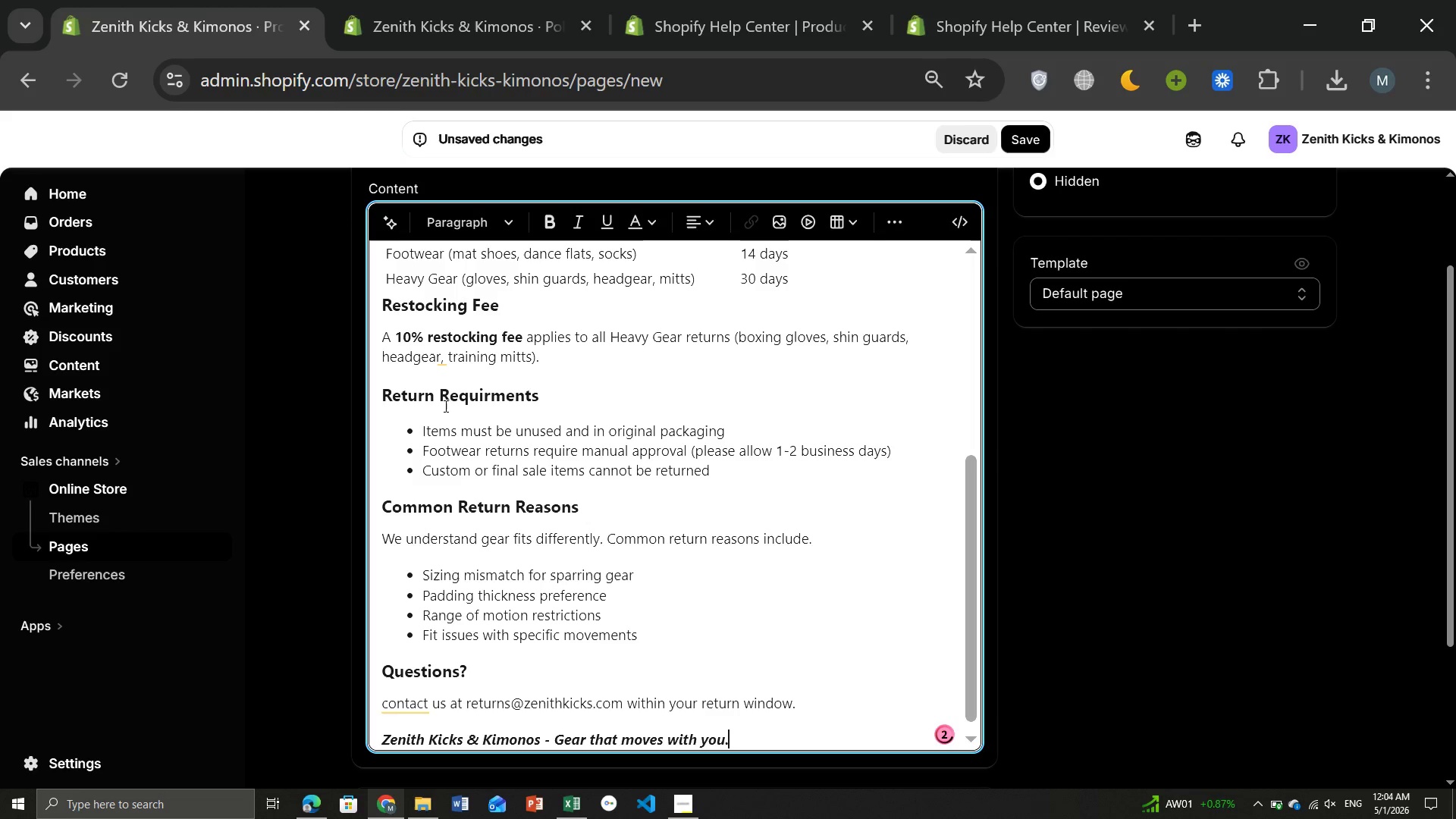 
left_click([948, 736])
 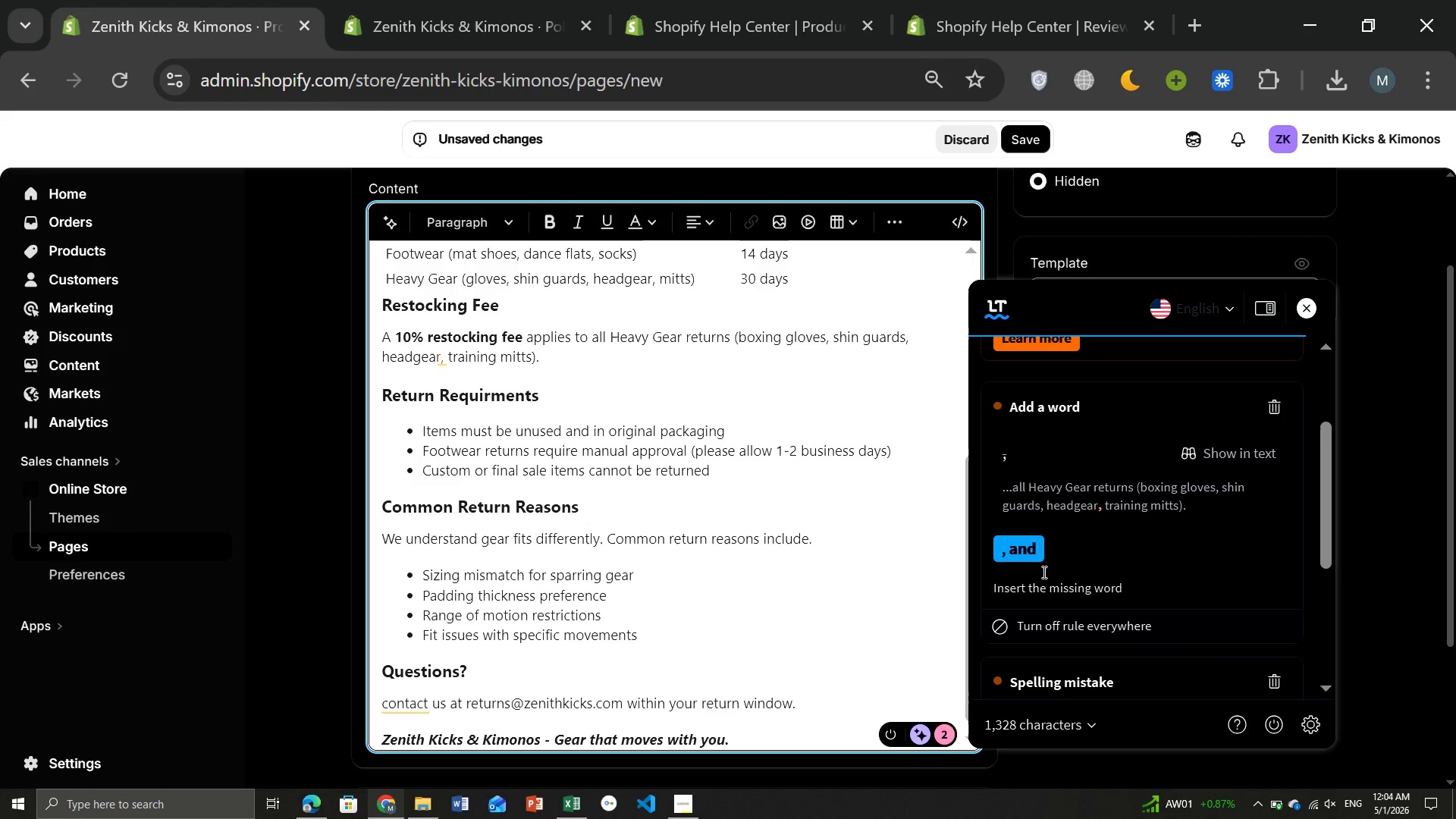 
left_click([1019, 549])
 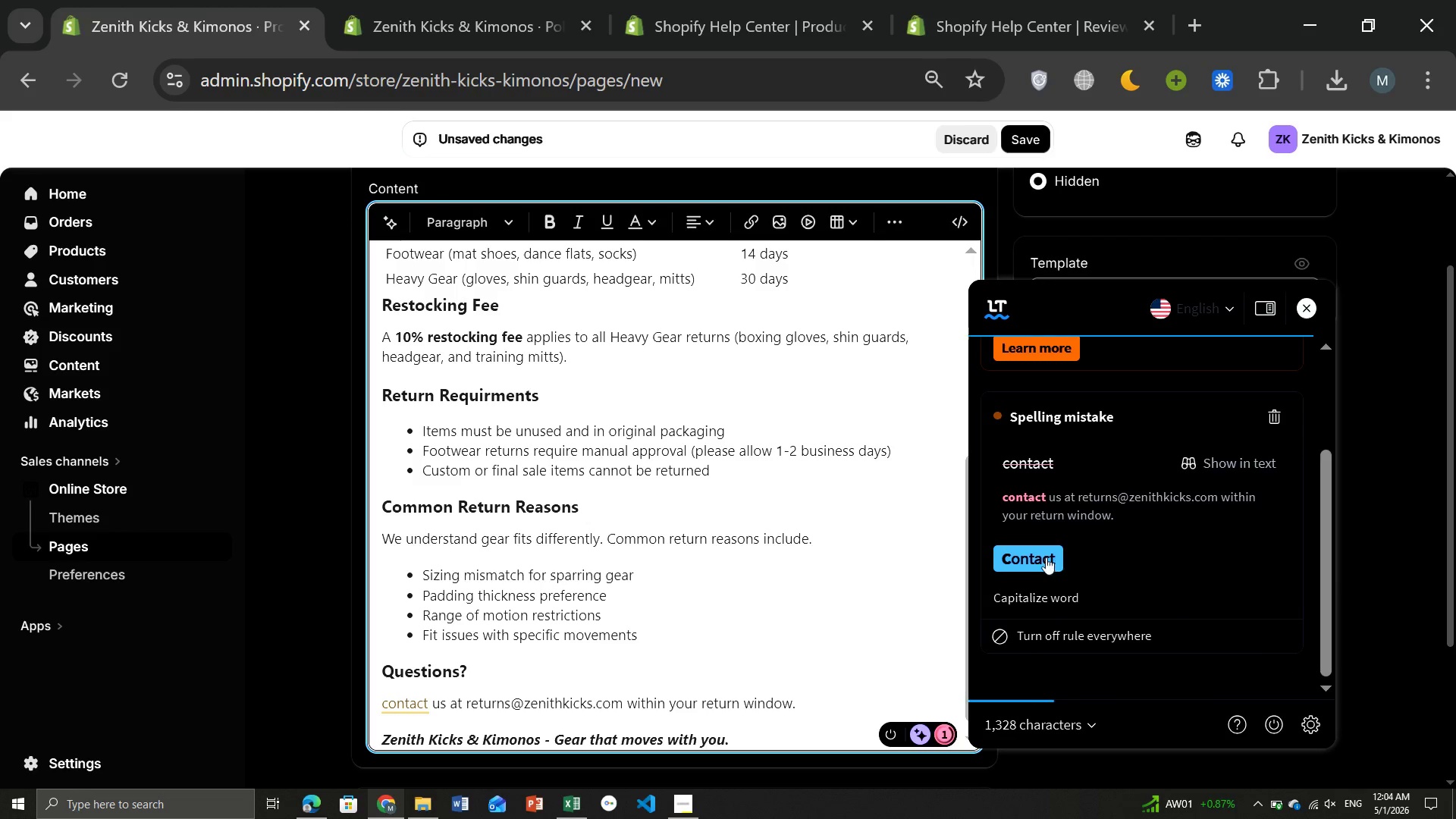 
left_click([1031, 554])
 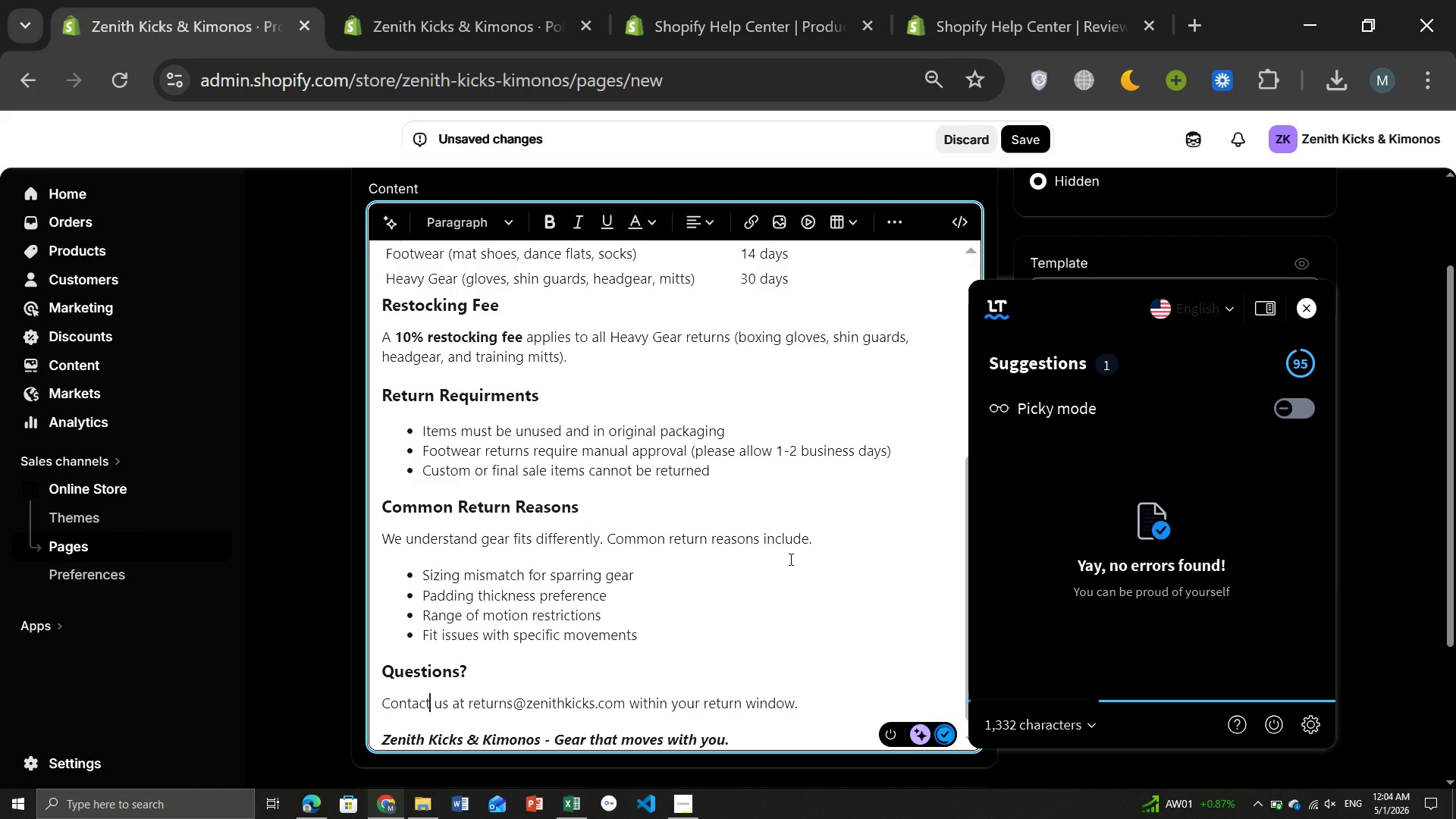 
left_click([802, 582])
 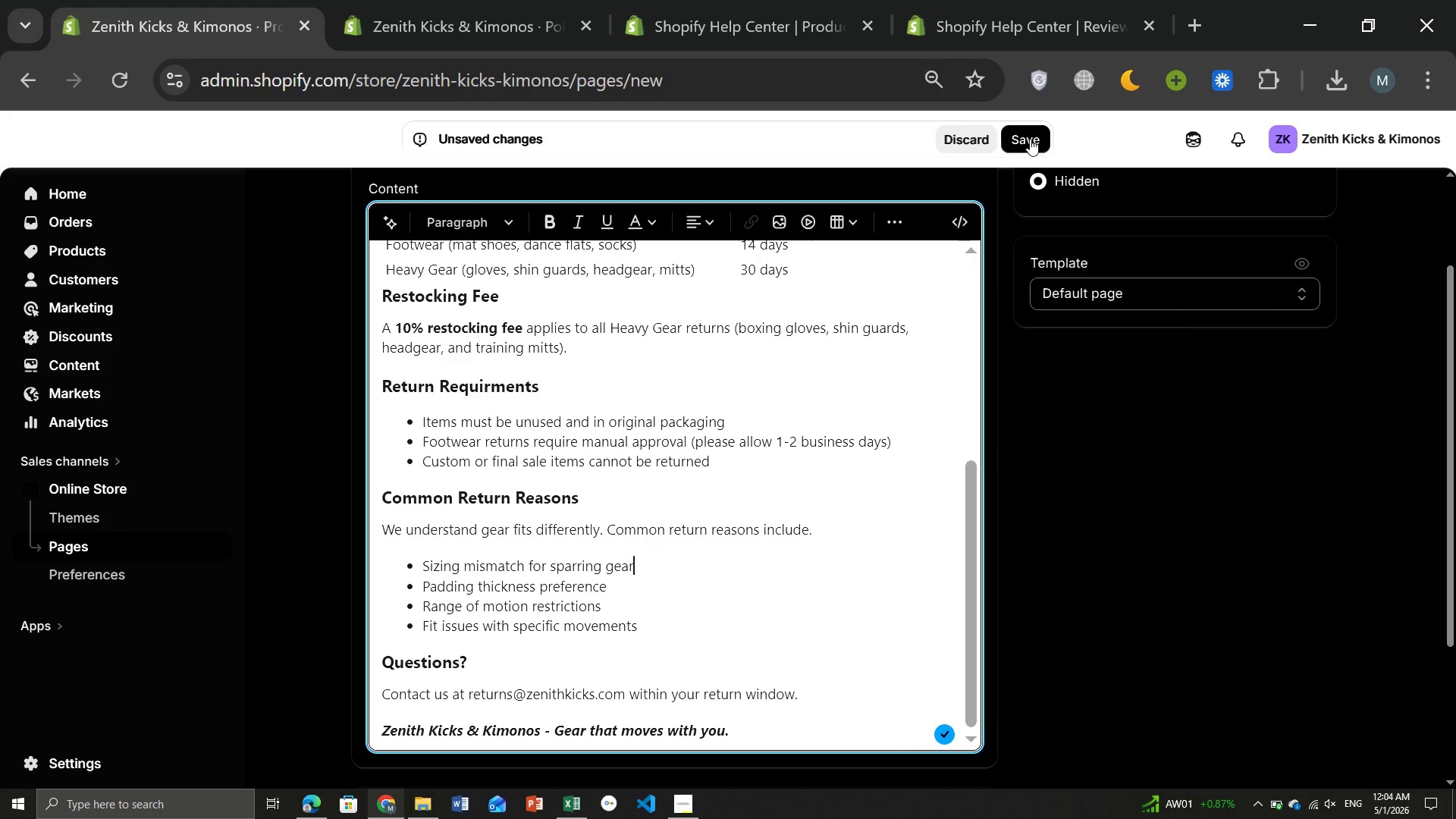 
left_click([1030, 139])
 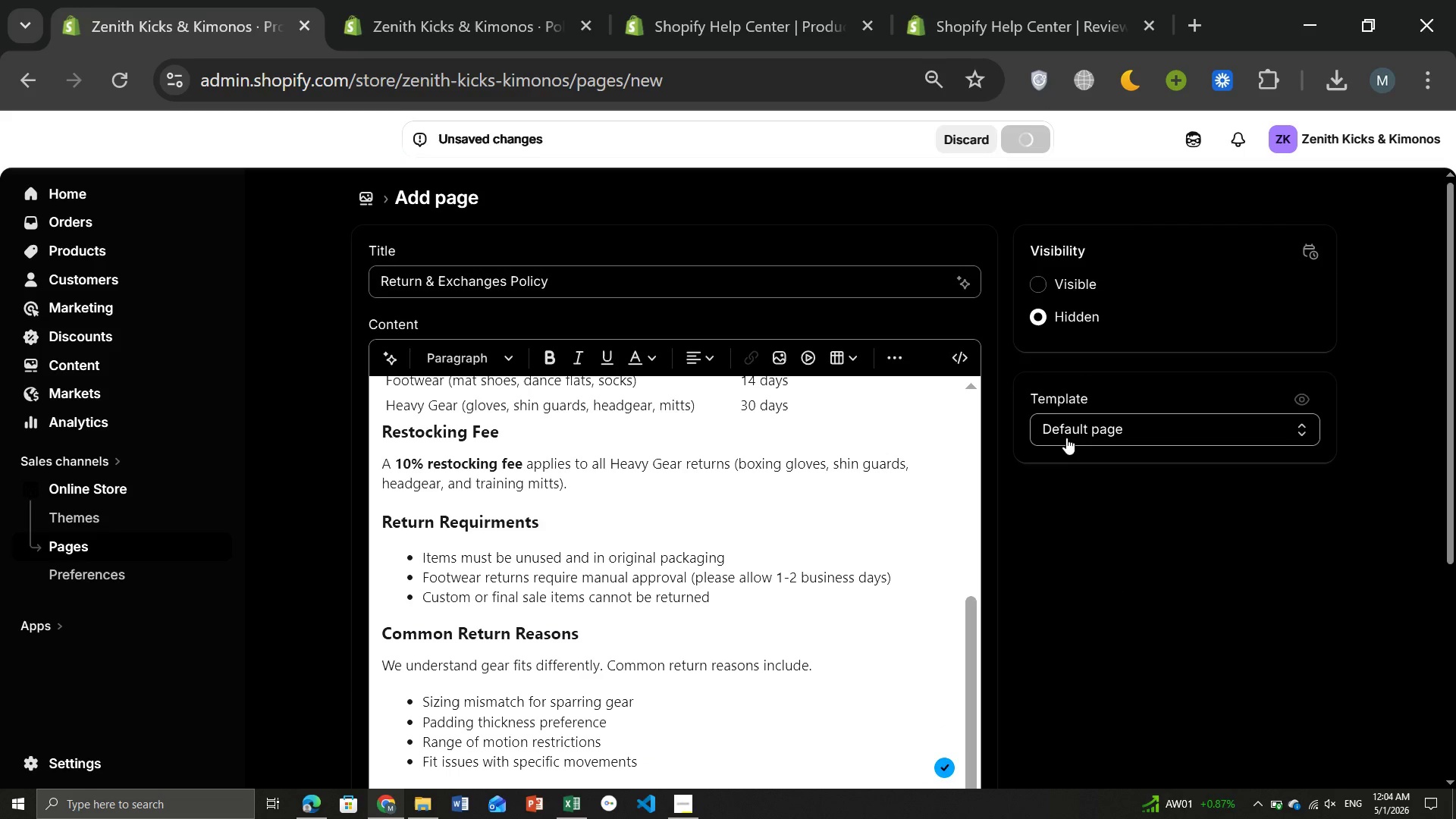 
wait(6.04)
 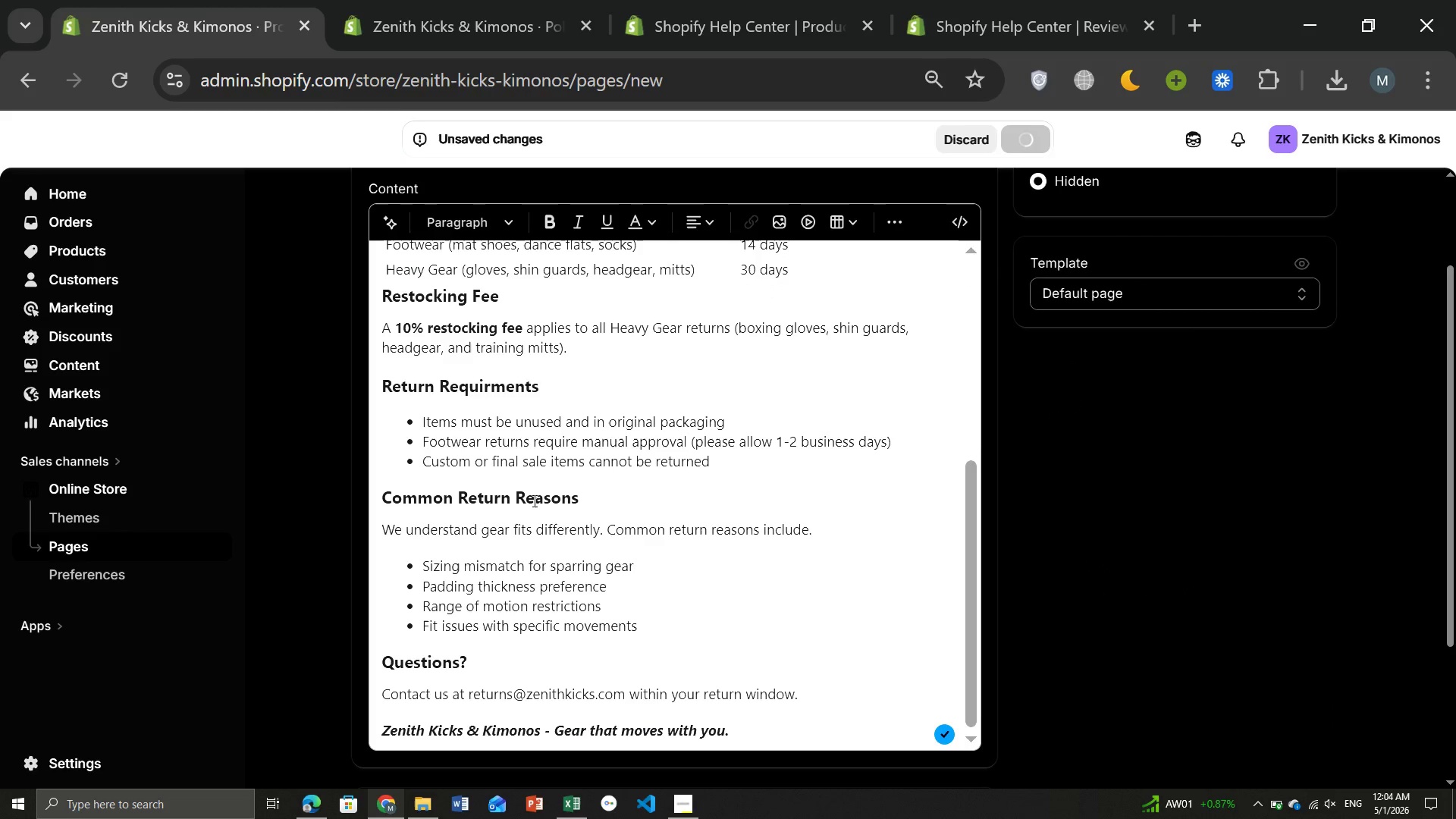 
mouse_move([1090, 224])
 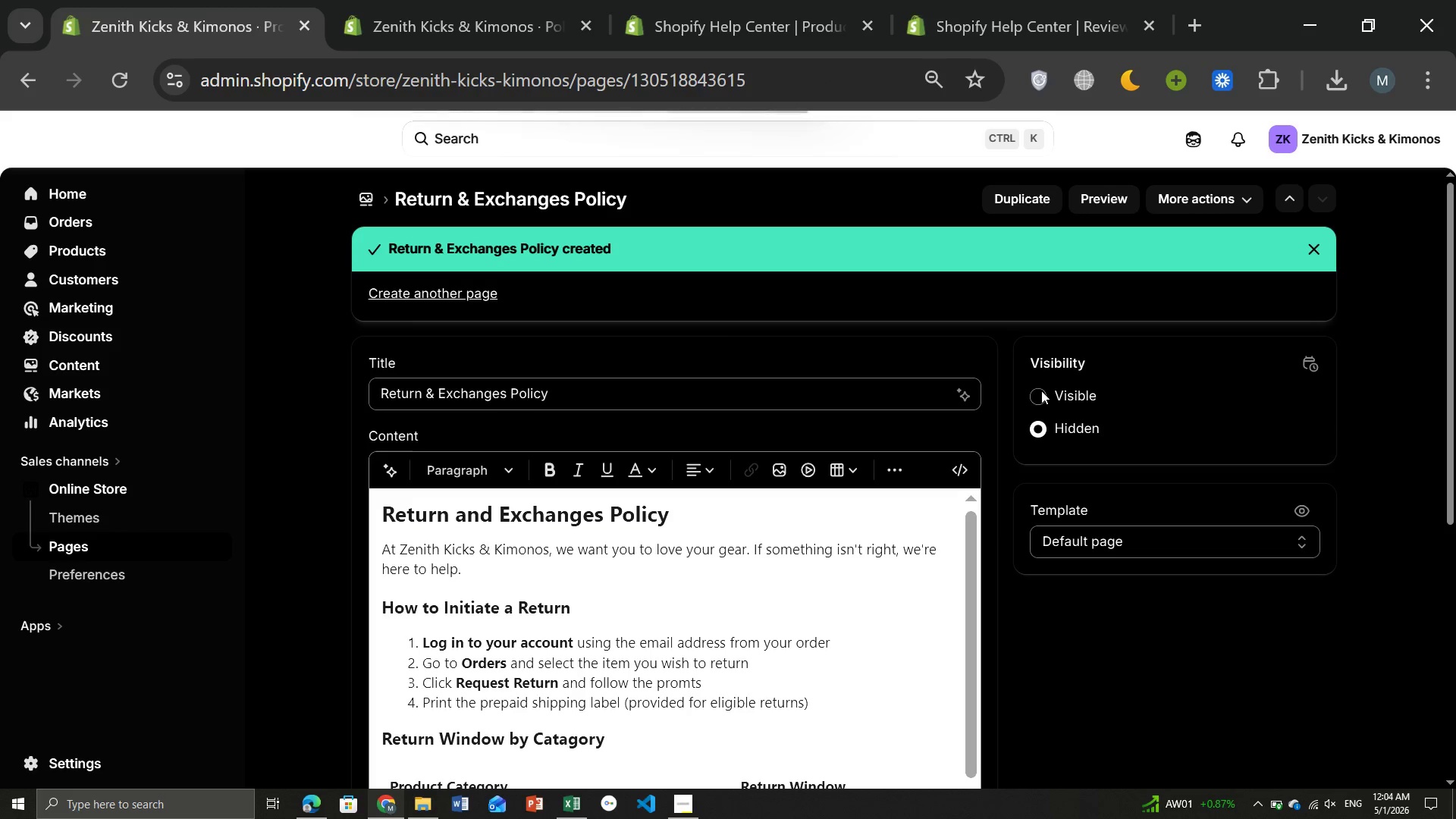 
left_click([1041, 391])
 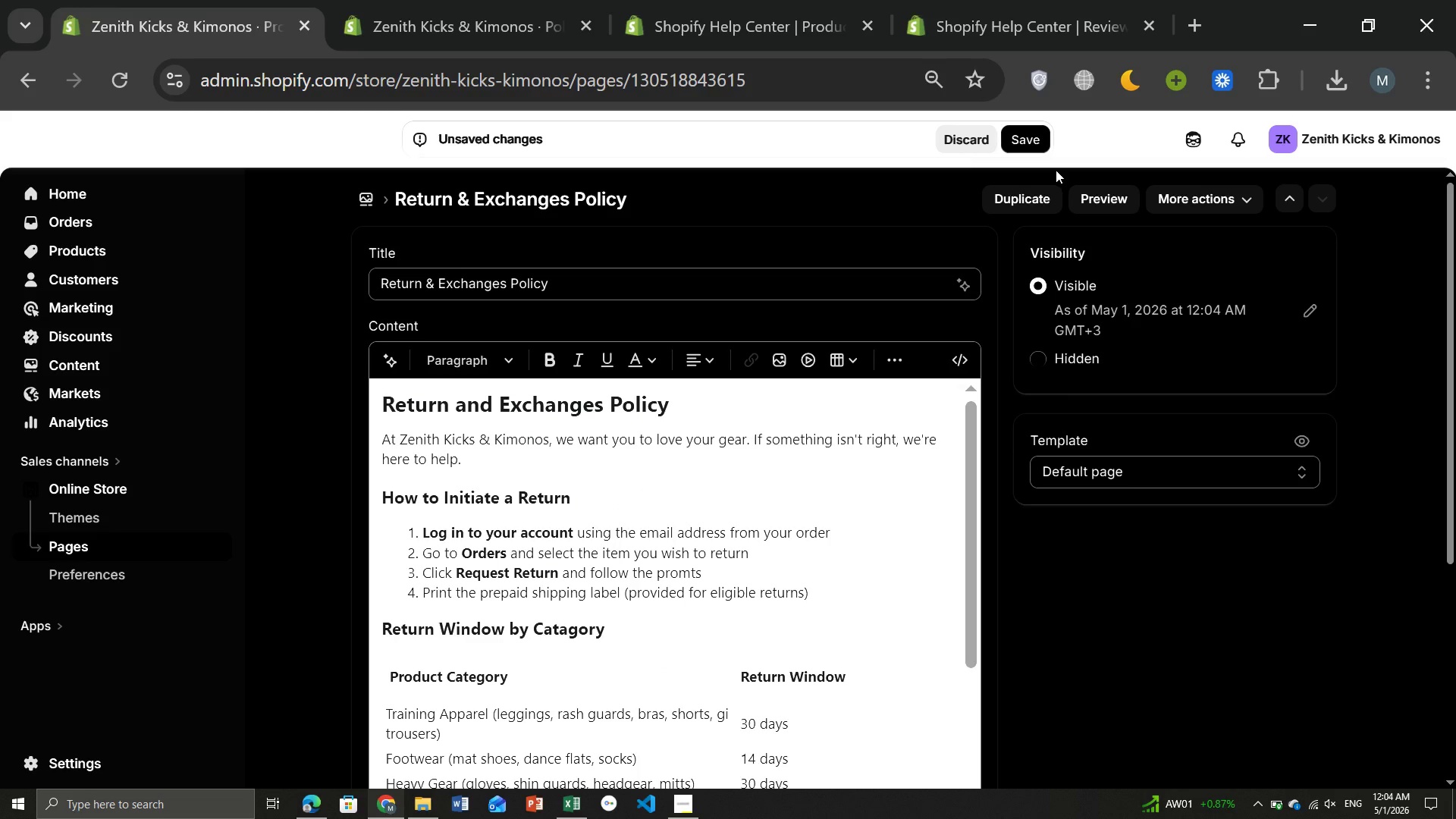 
left_click([1029, 136])
 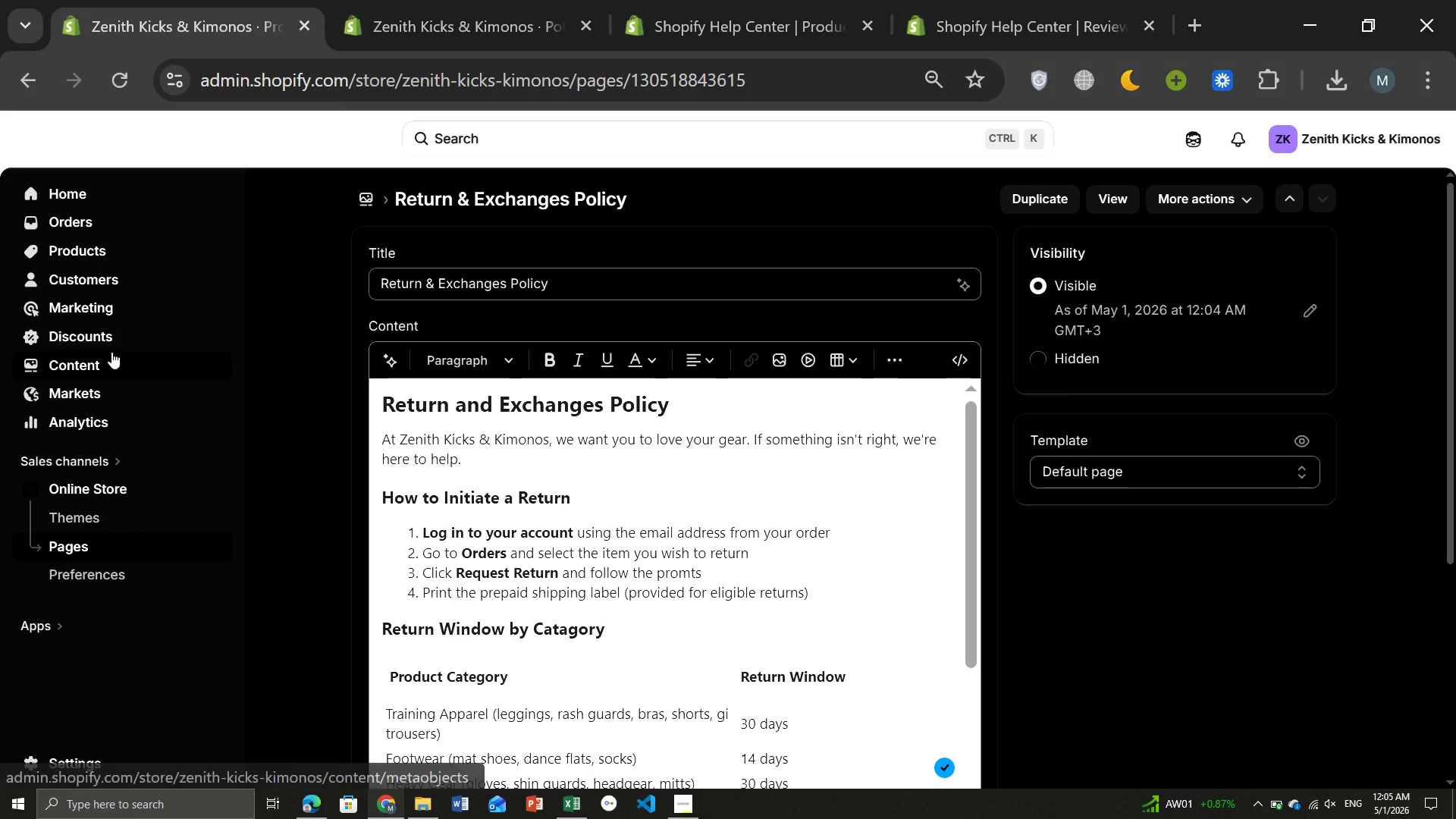 
wait(45.33)
 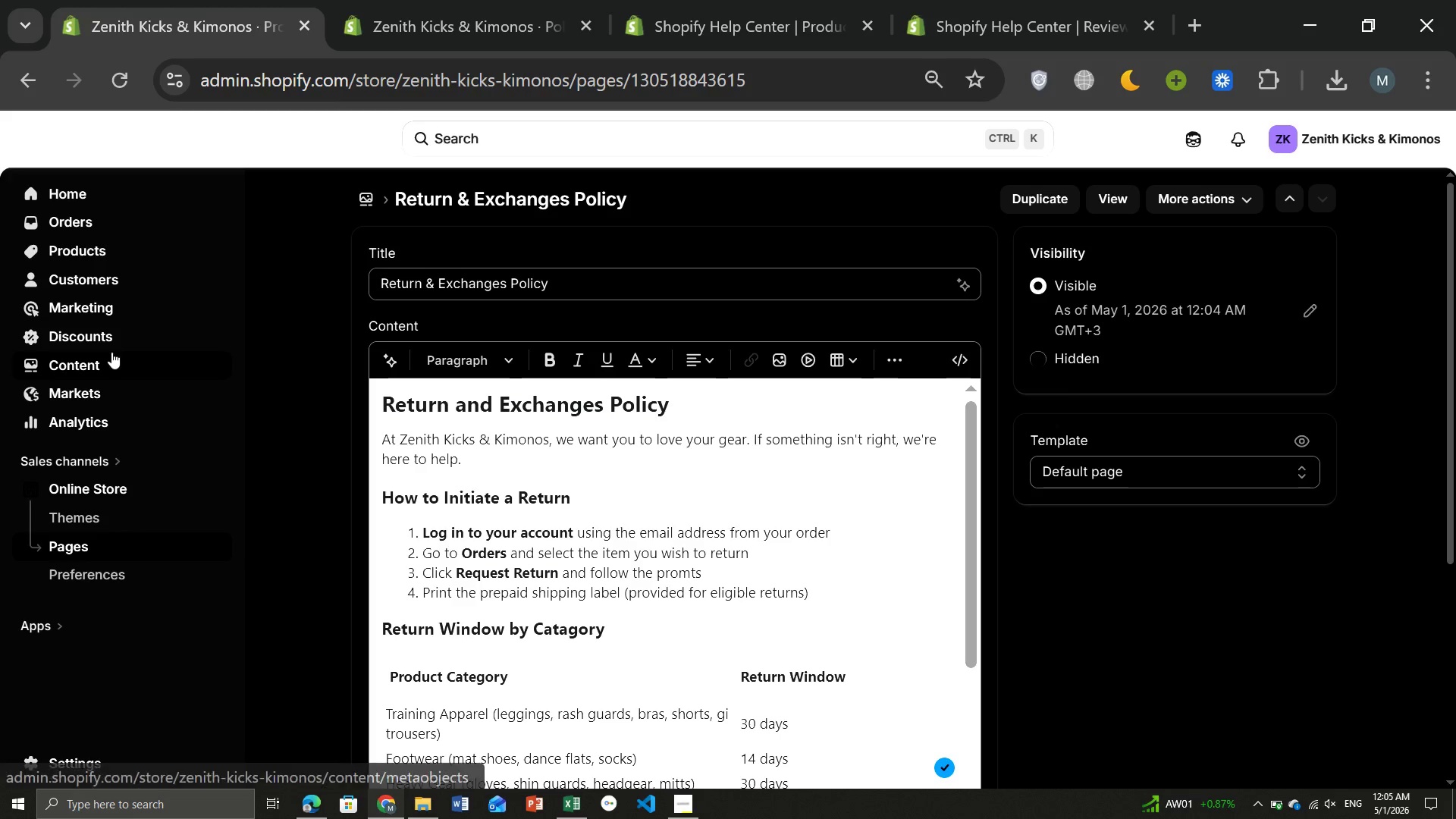 
left_click([89, 485])
 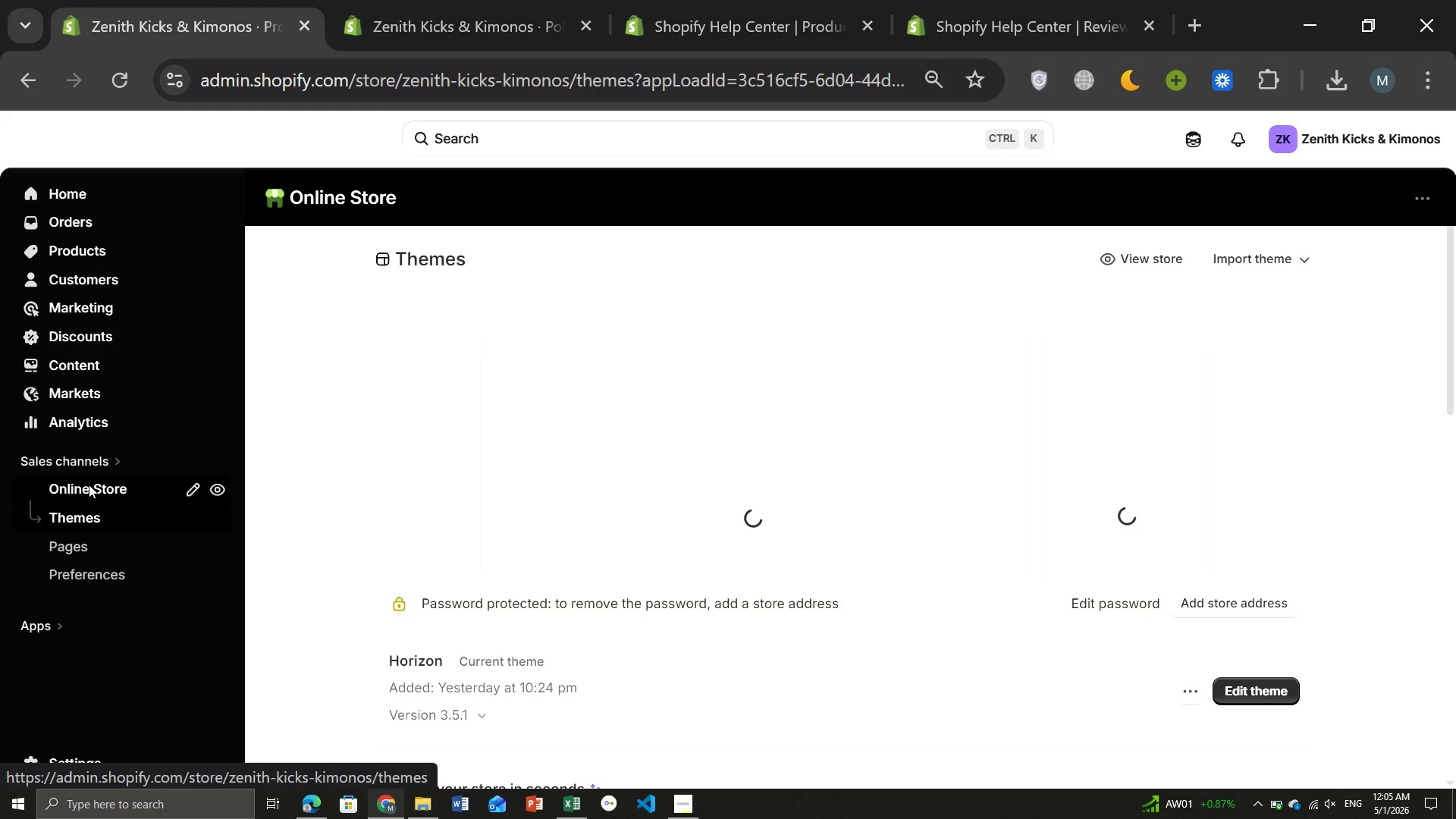 
wait(17.19)
 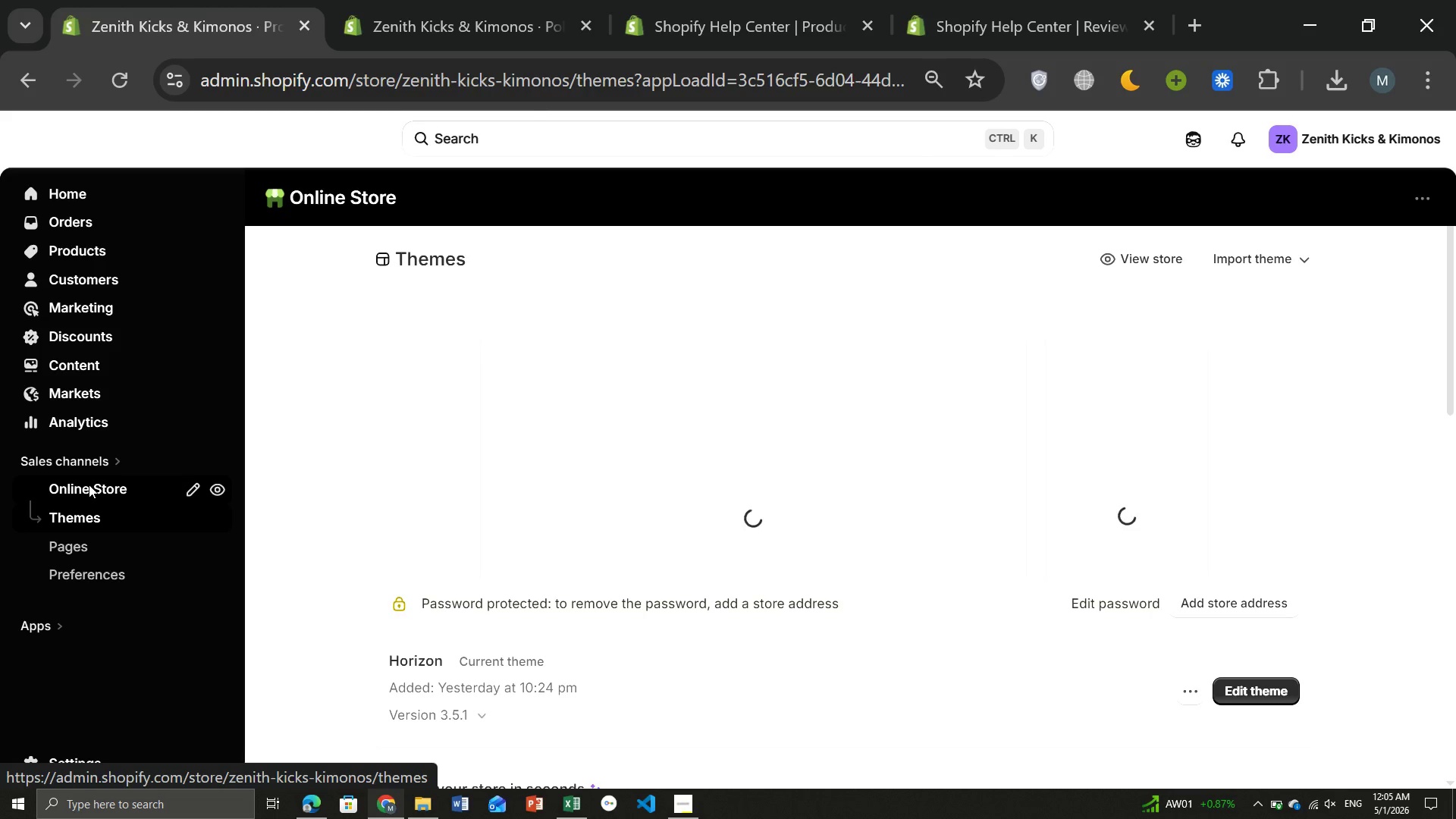 
left_click([1125, 262])
 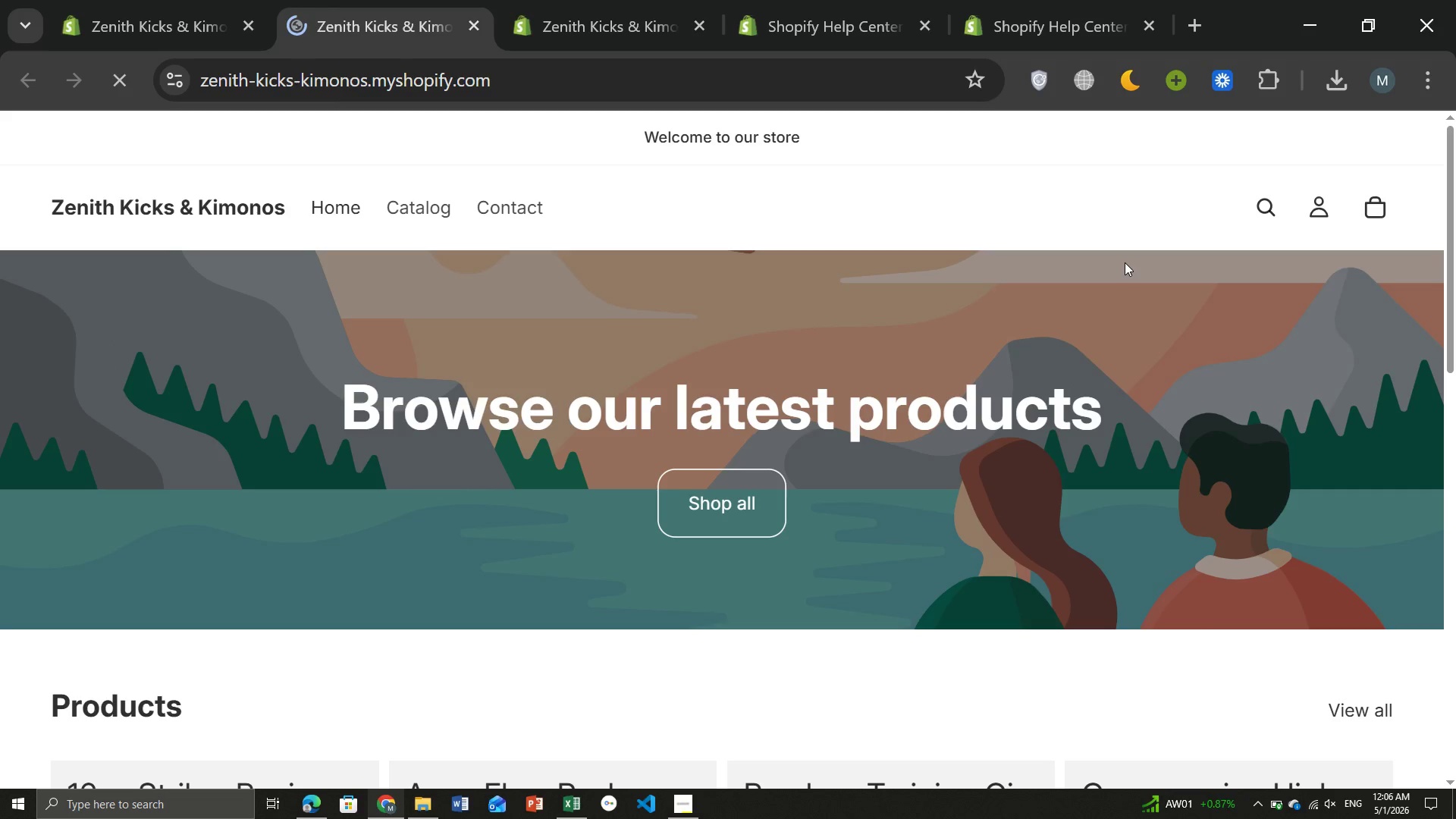 
wait(10.77)
 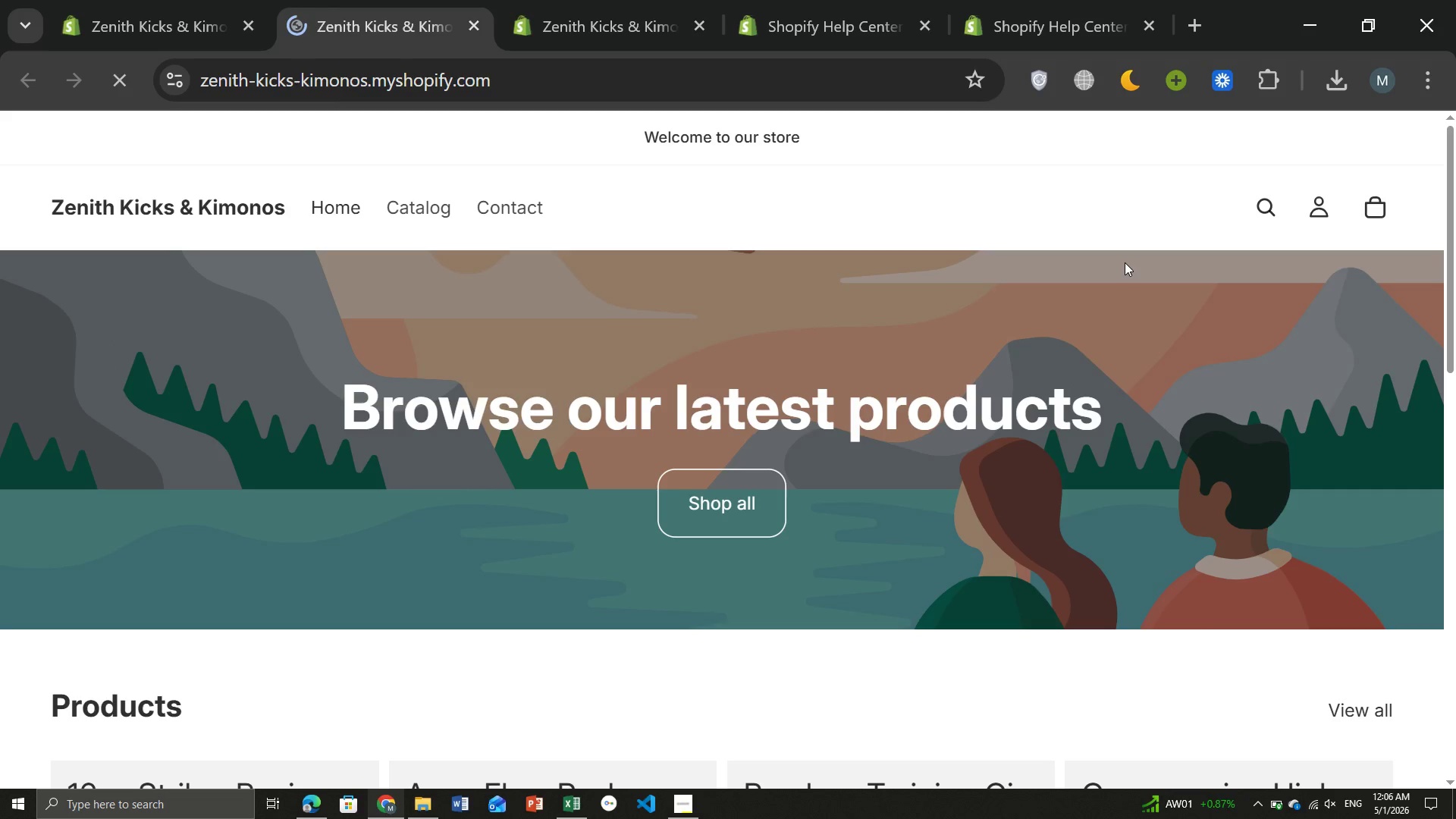 
mouse_move([614, 554])
 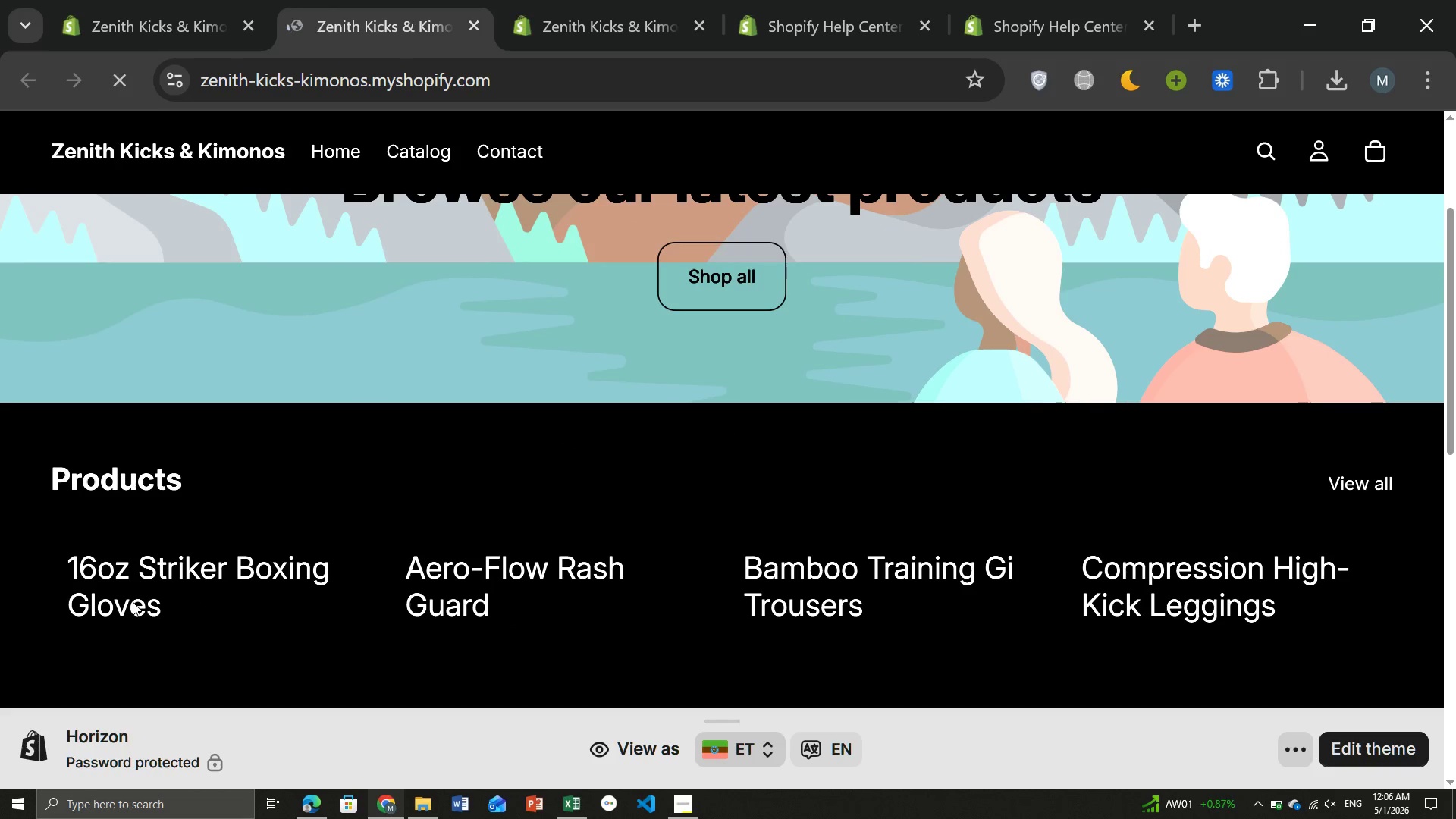 
left_click([133, 598])
 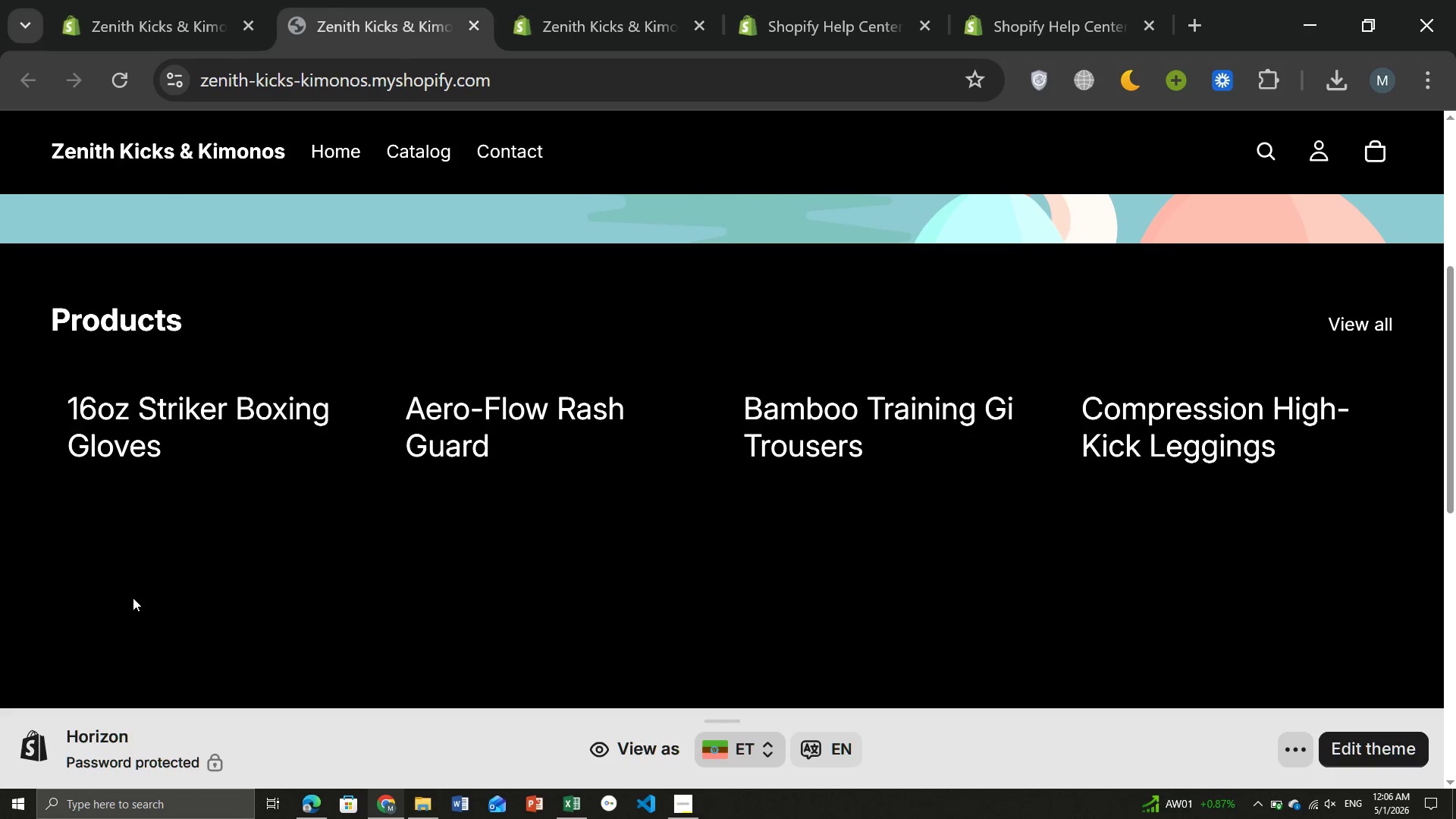 
left_click([133, 598])
 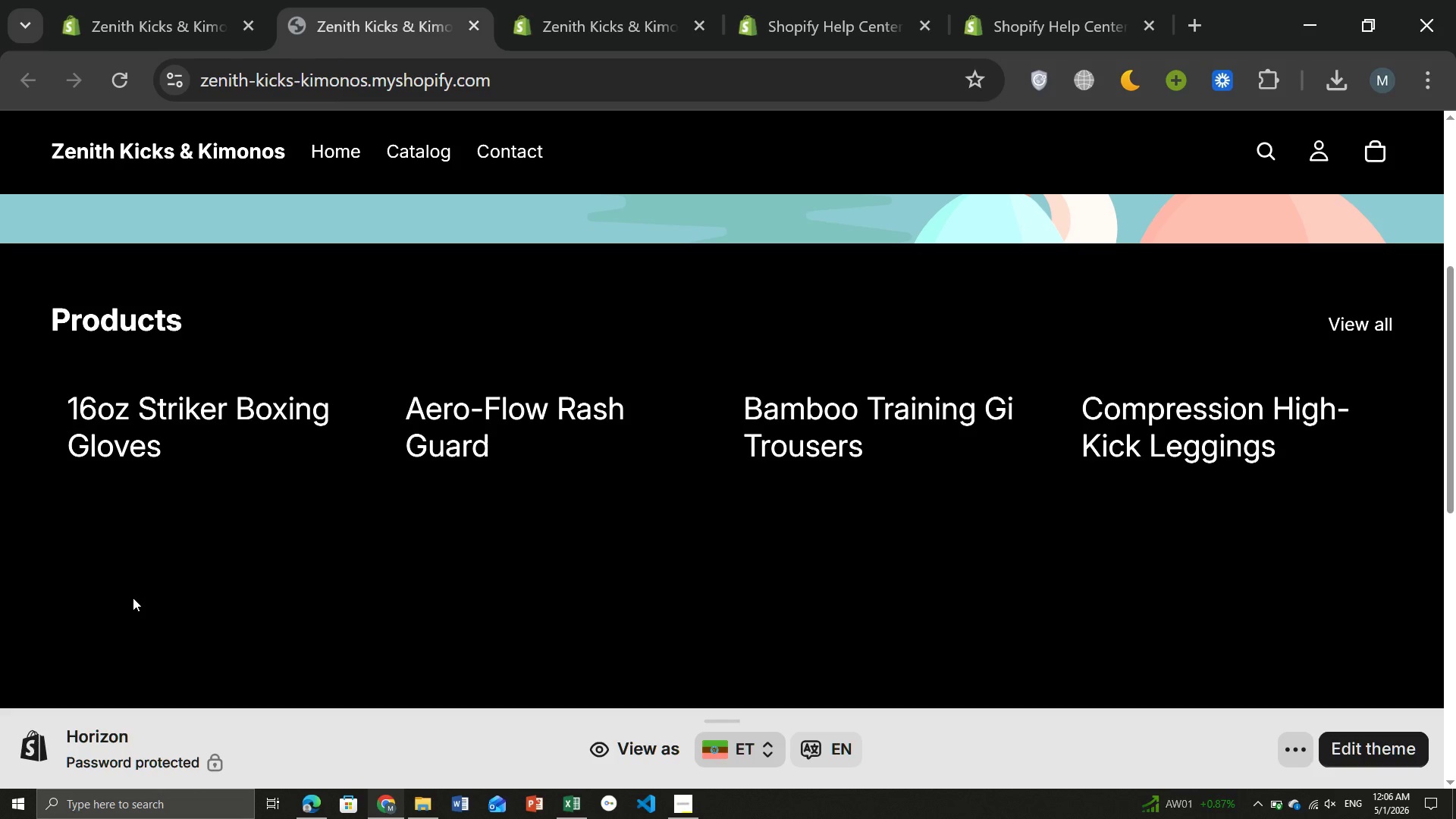 
wait(7.72)
 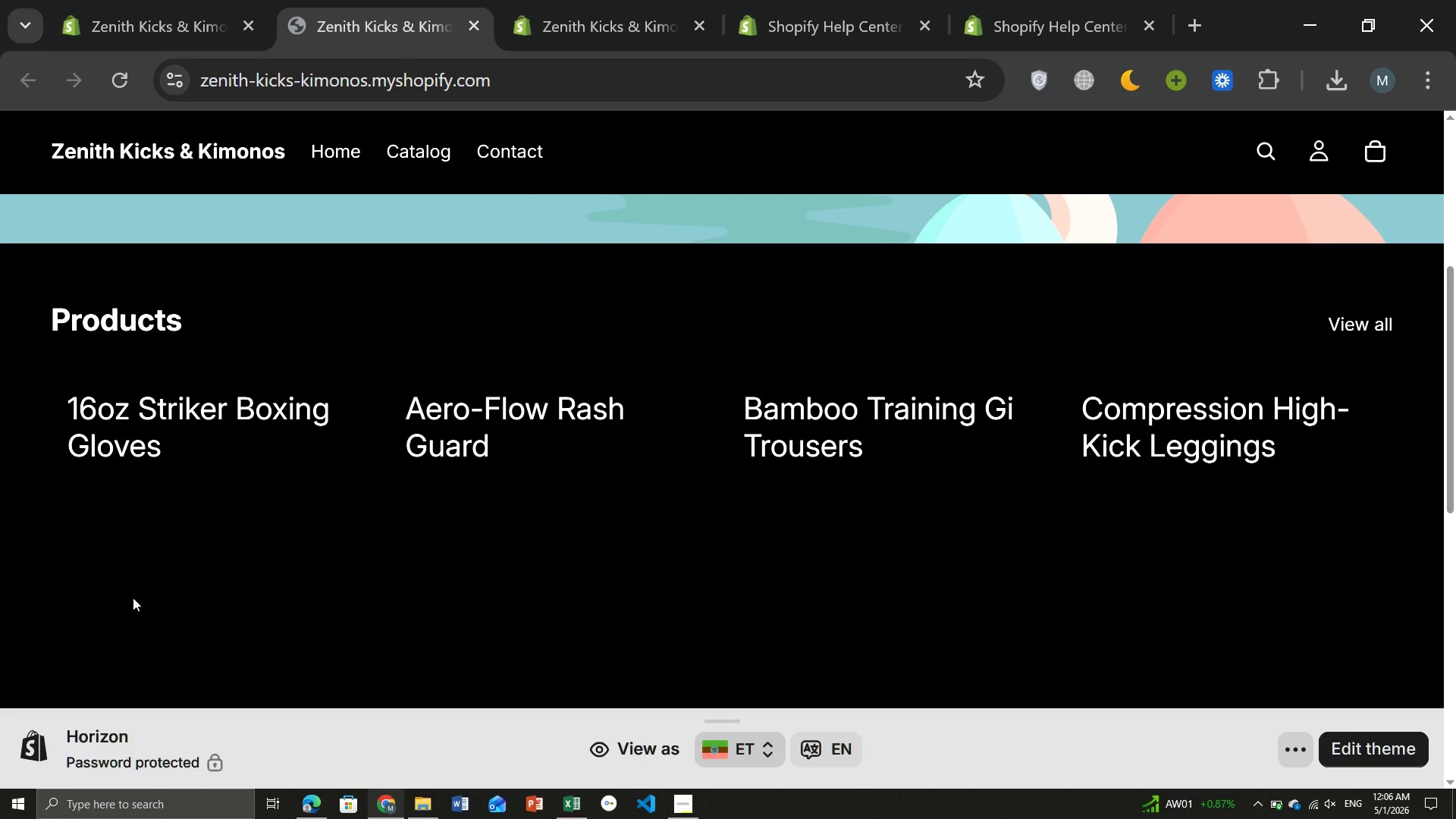 
left_click([149, 466])
 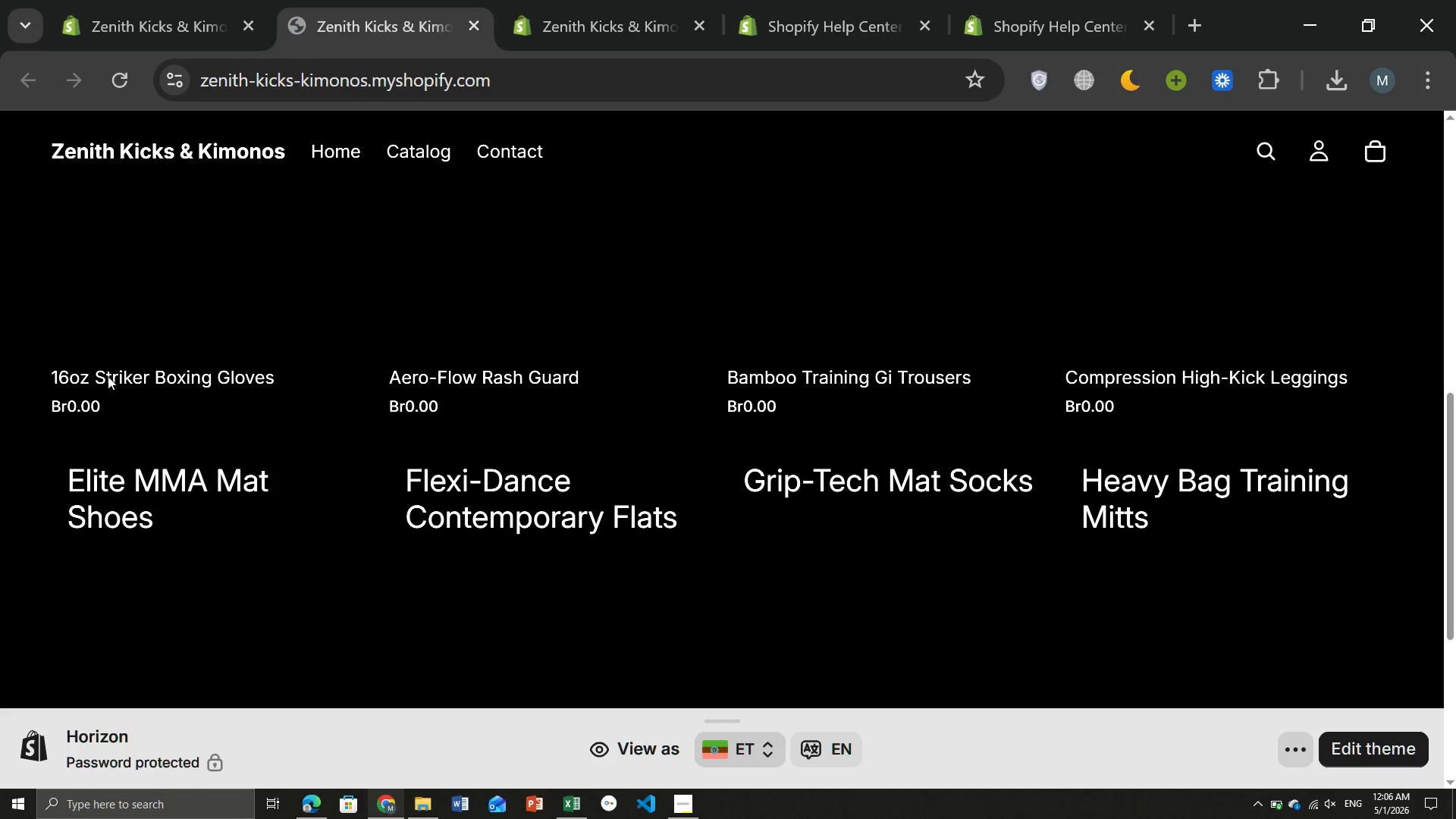 
left_click([107, 375])
 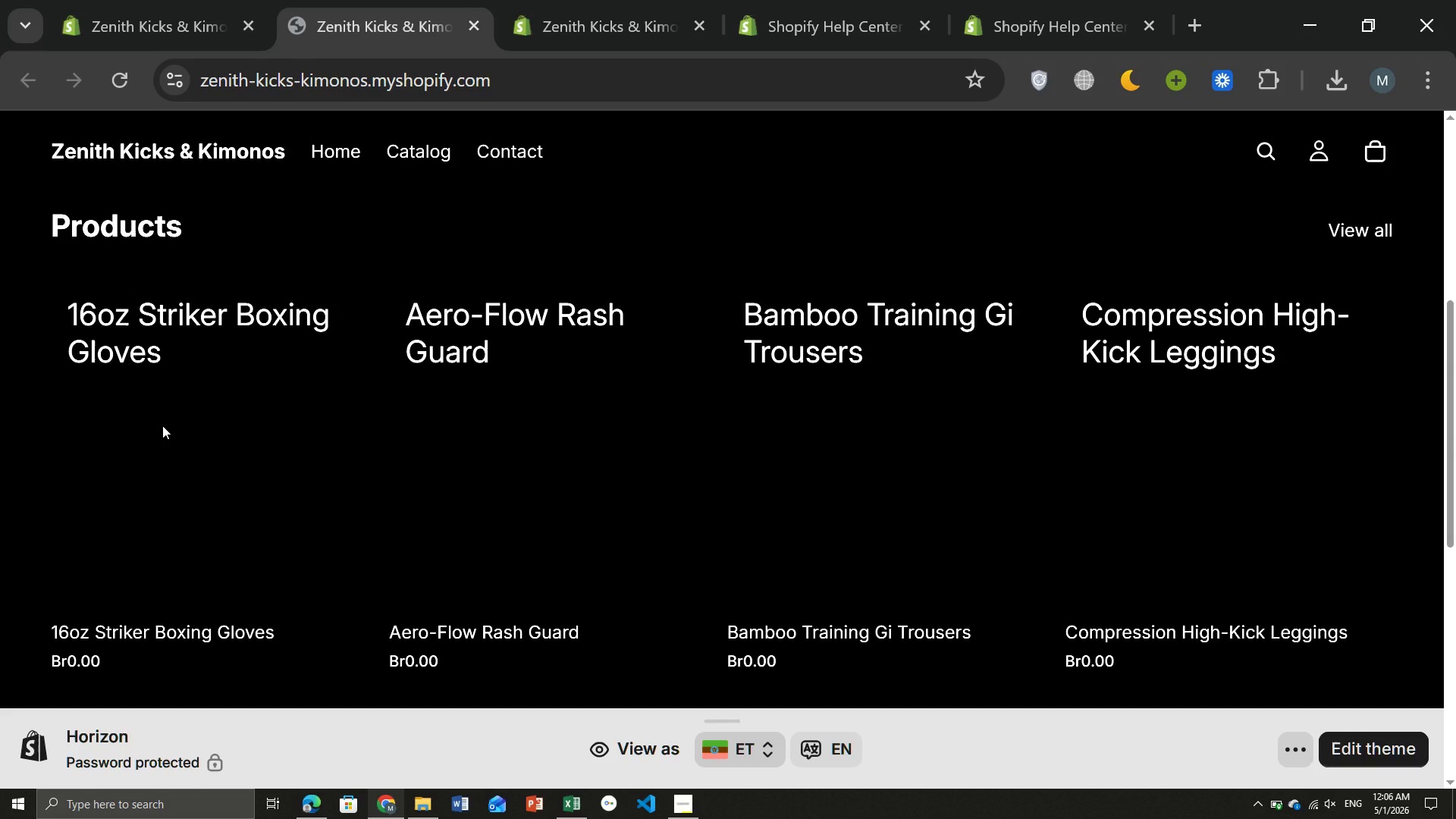 
left_click([162, 425])
 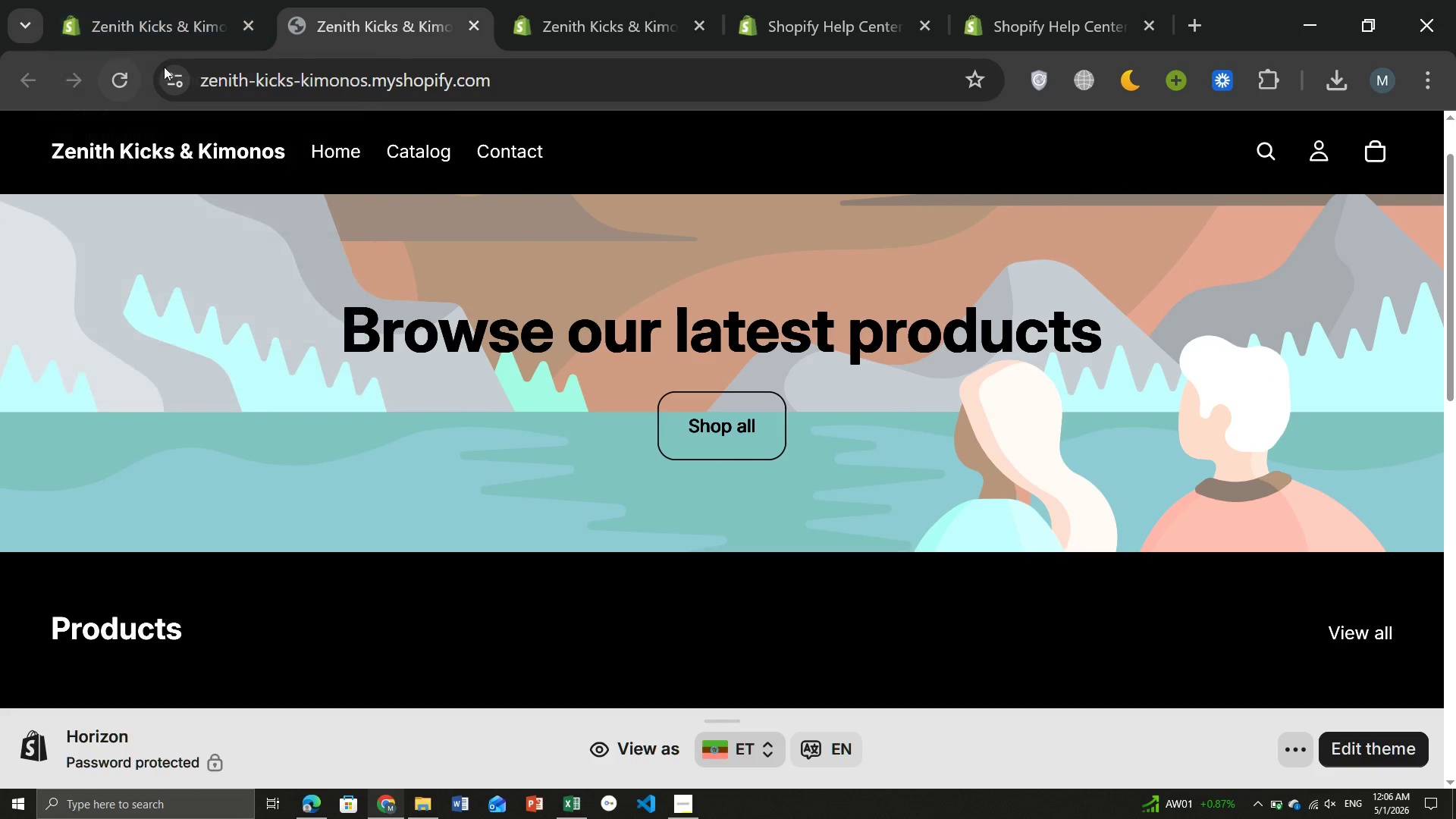 
left_click([158, 0])
 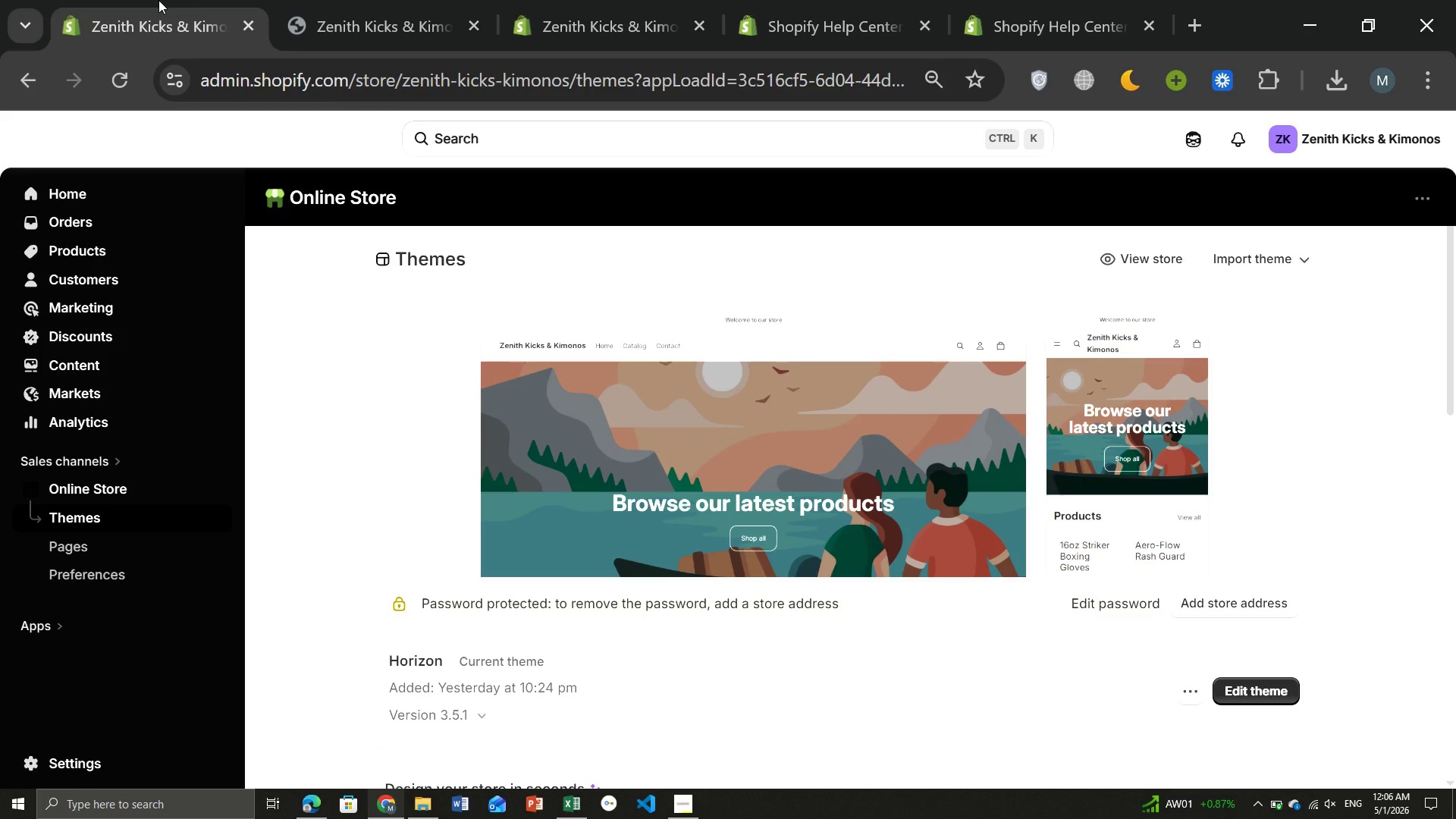 
wait(27.83)
 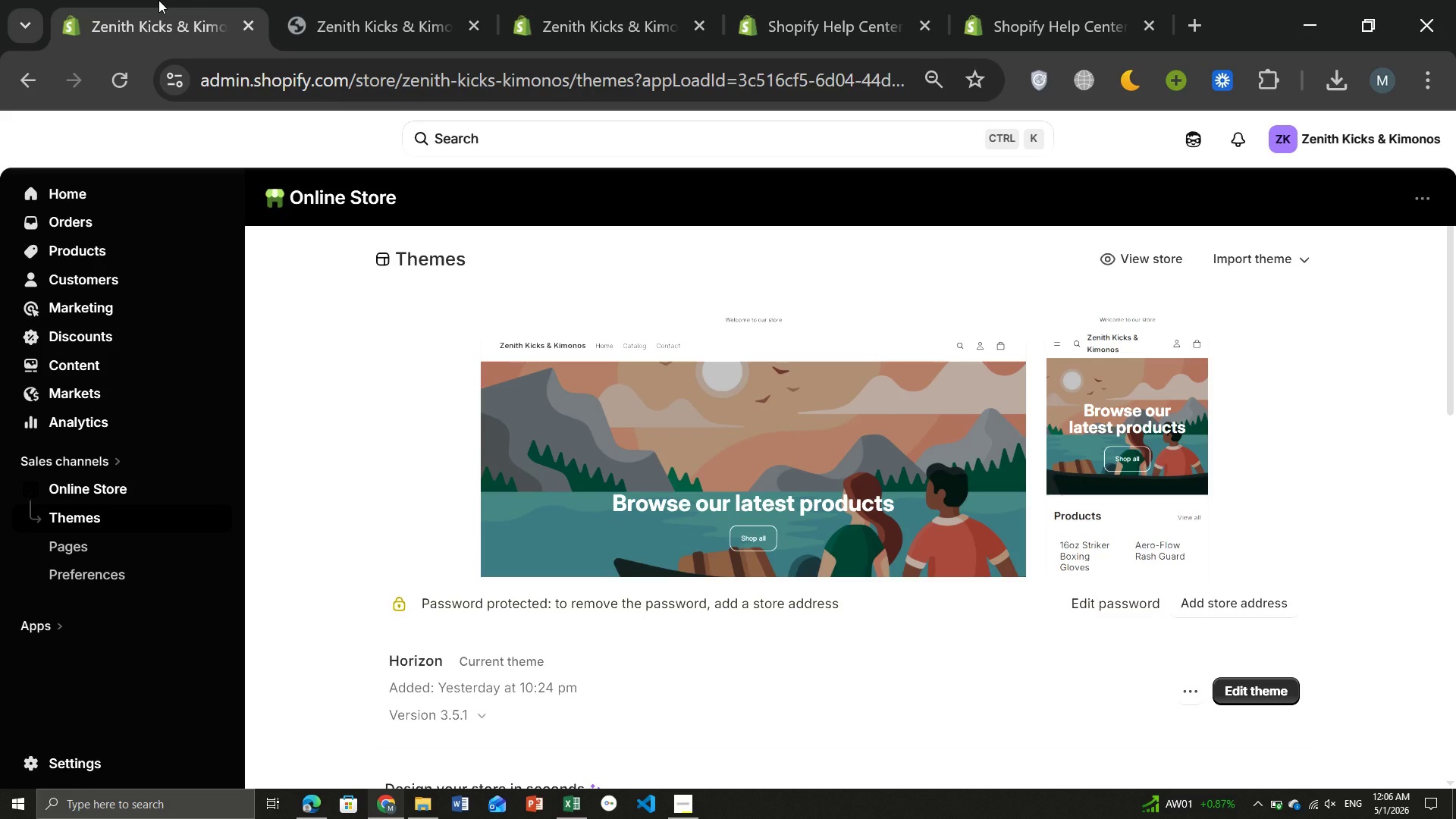 
left_click([494, 127])
 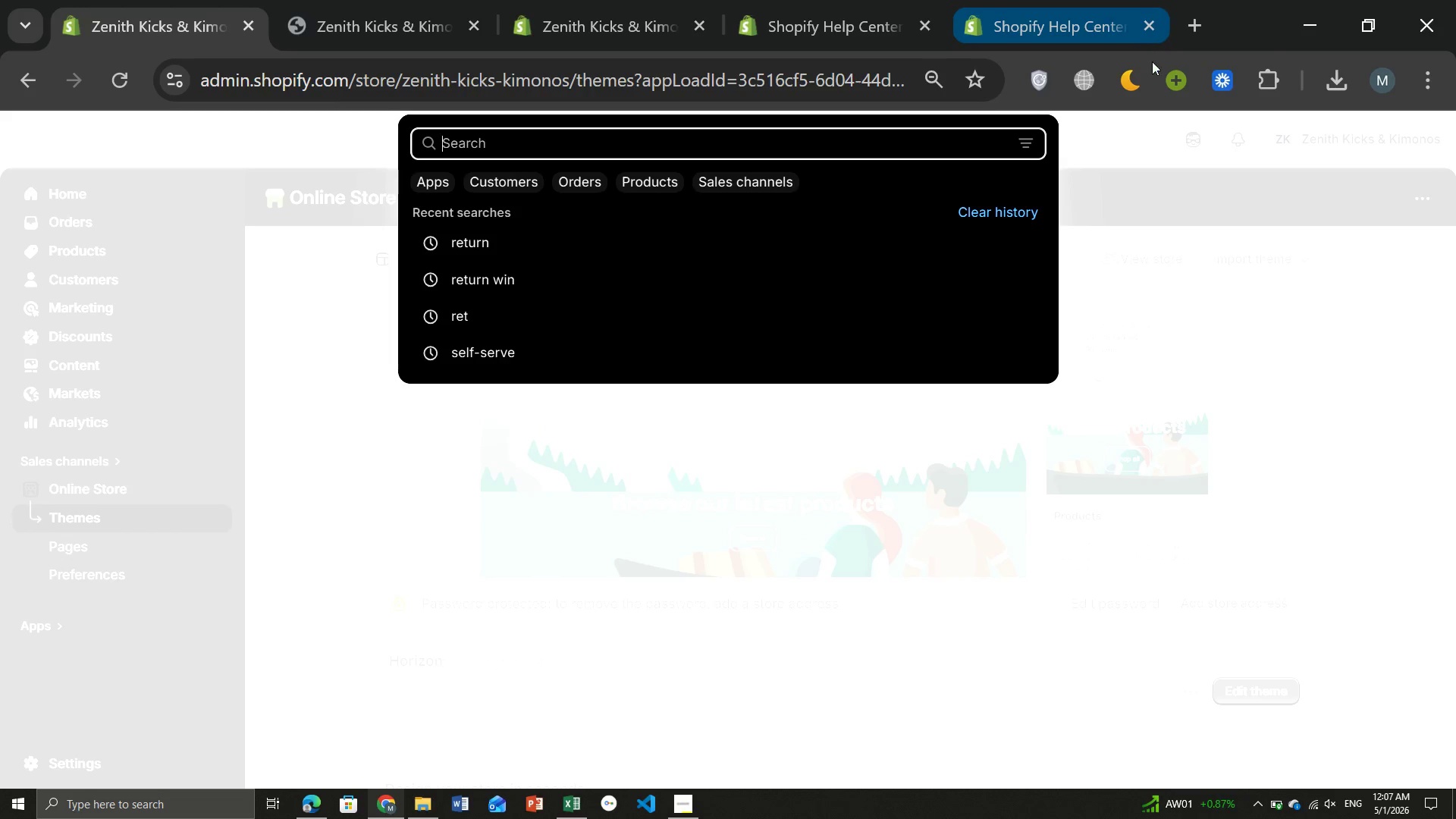 
left_click([1143, 74])
 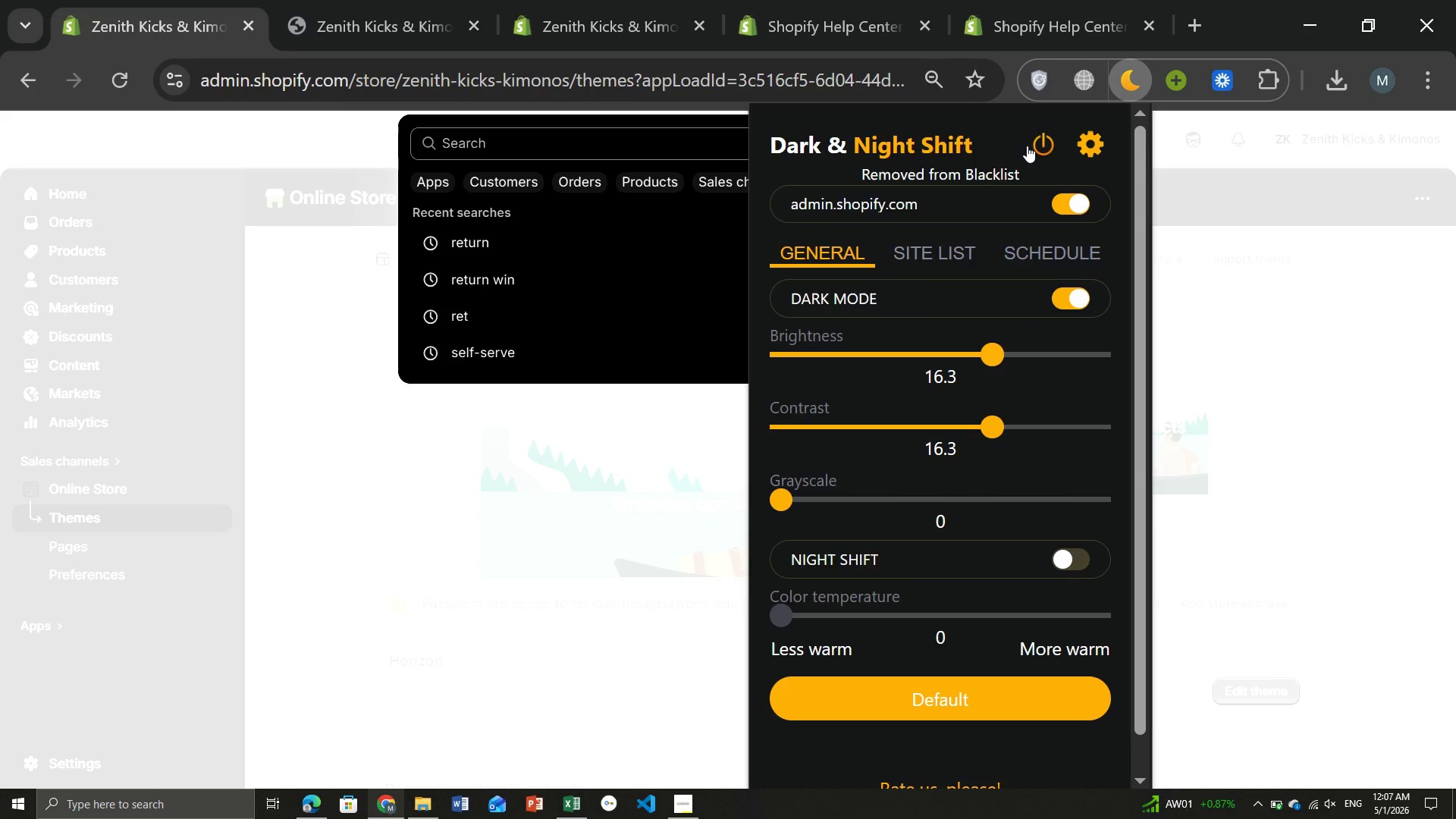 
left_click([1043, 147])
 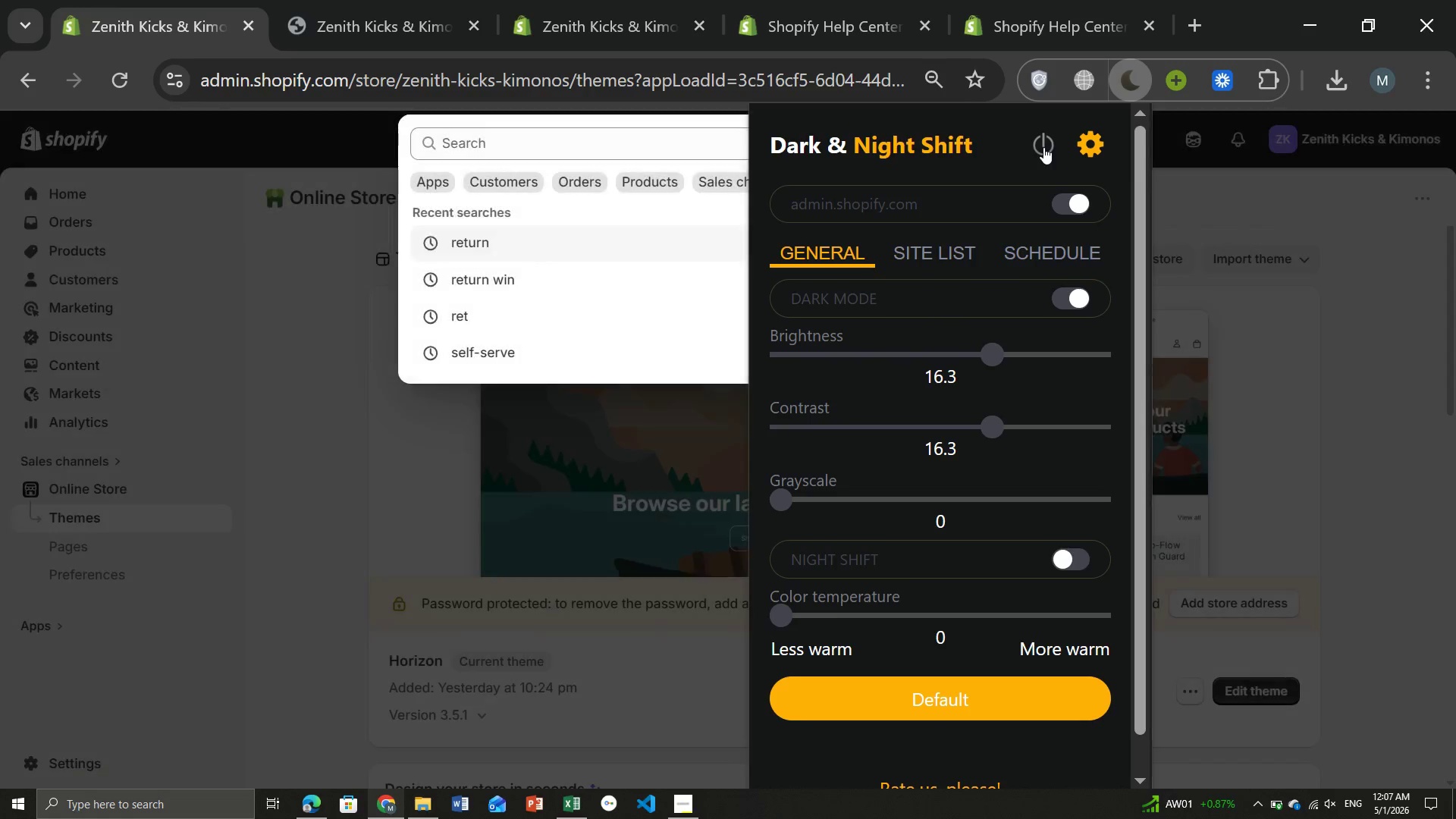 
left_click([1043, 147])
 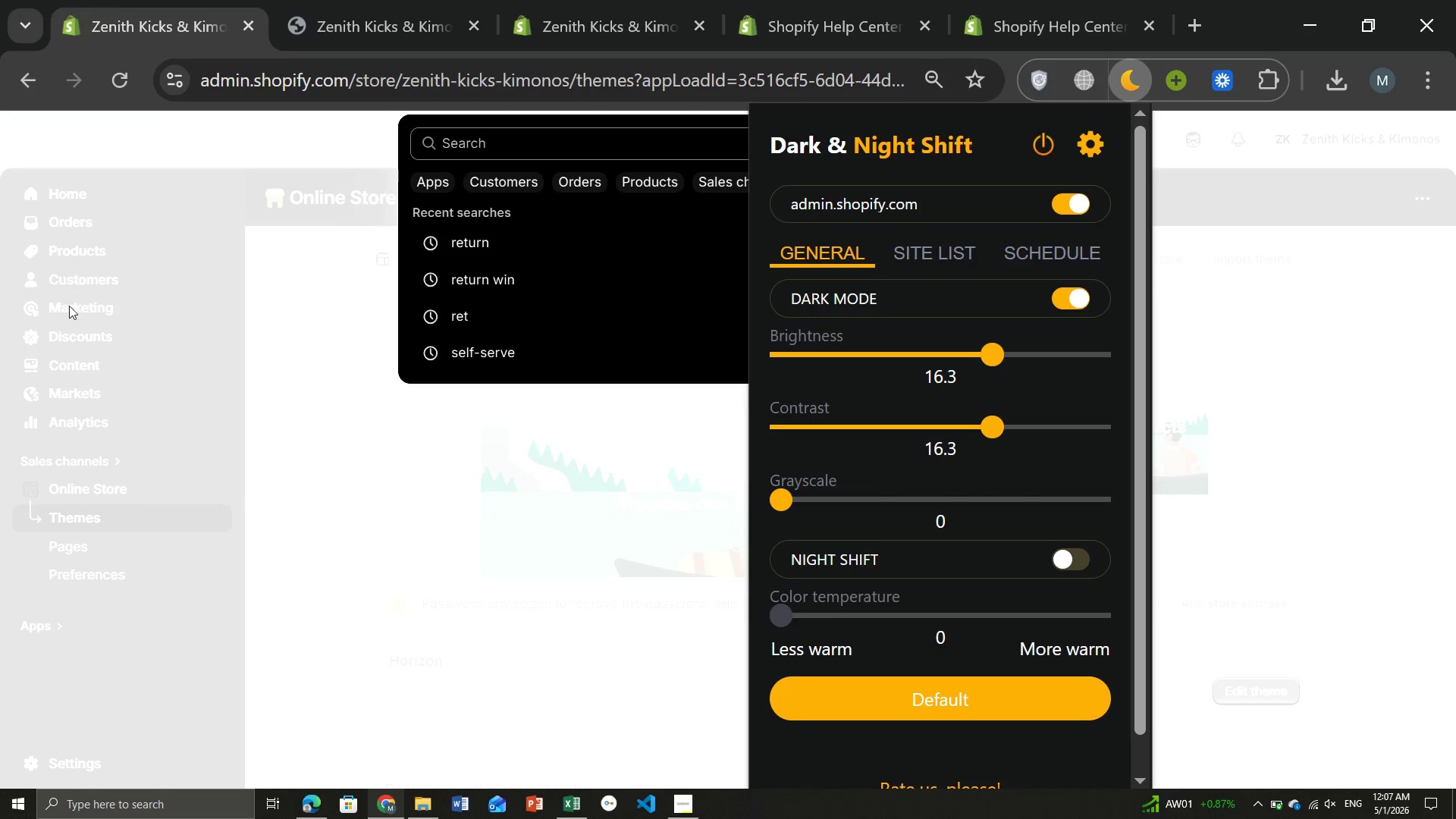 
left_click([80, 345])
 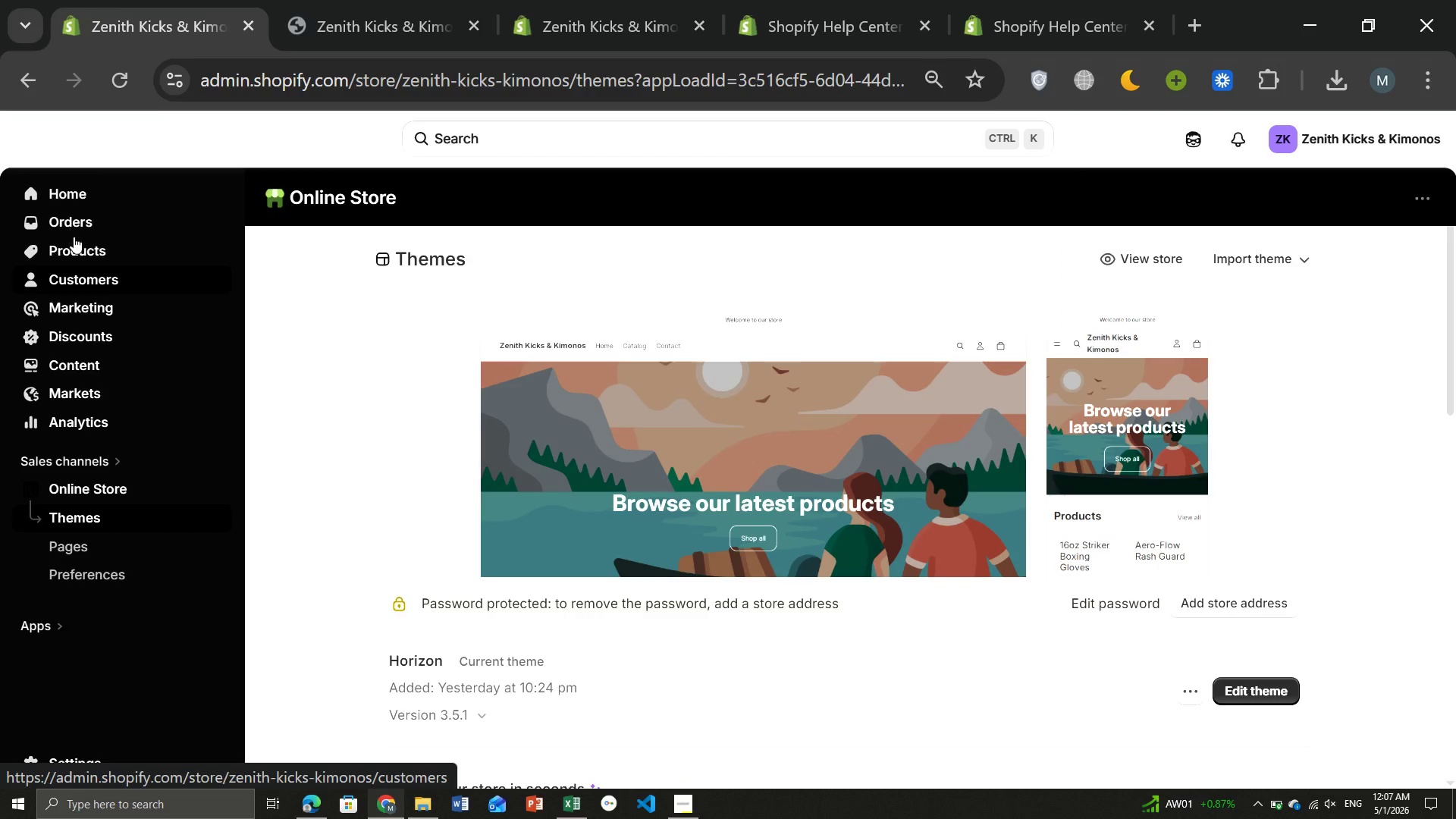 
left_click([77, 241])
 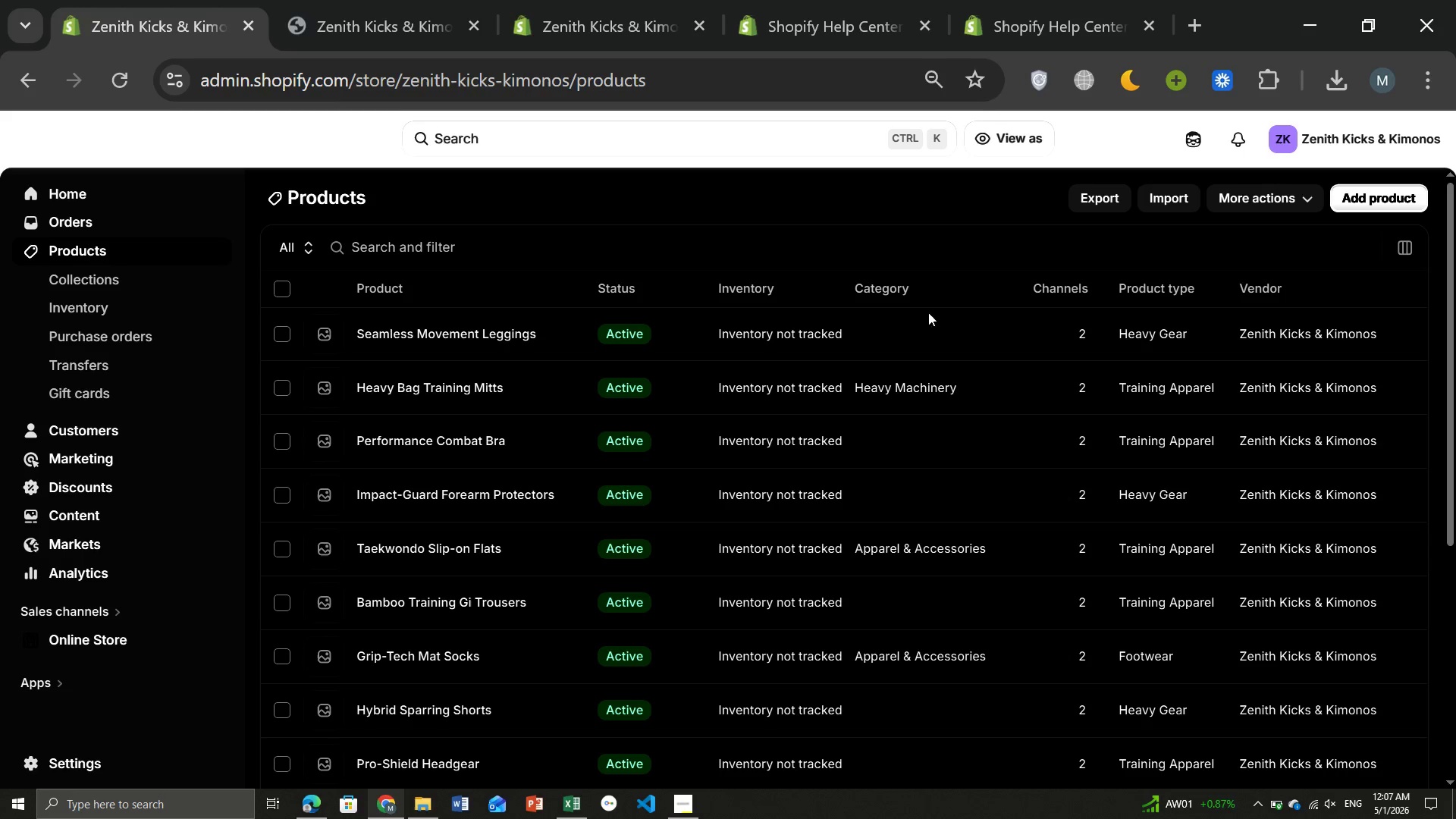 
wait(6.73)
 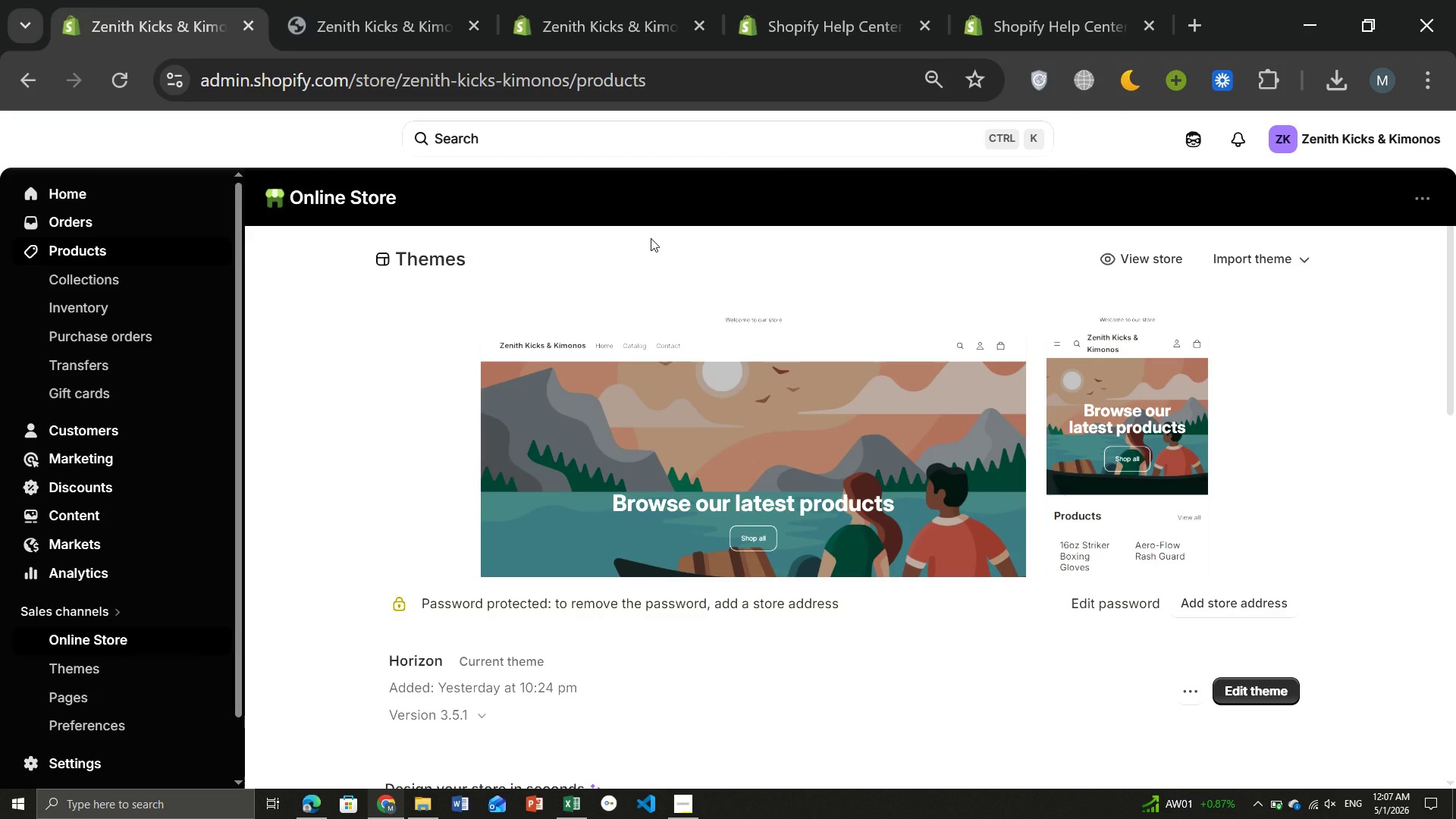 
left_click([577, 129])
 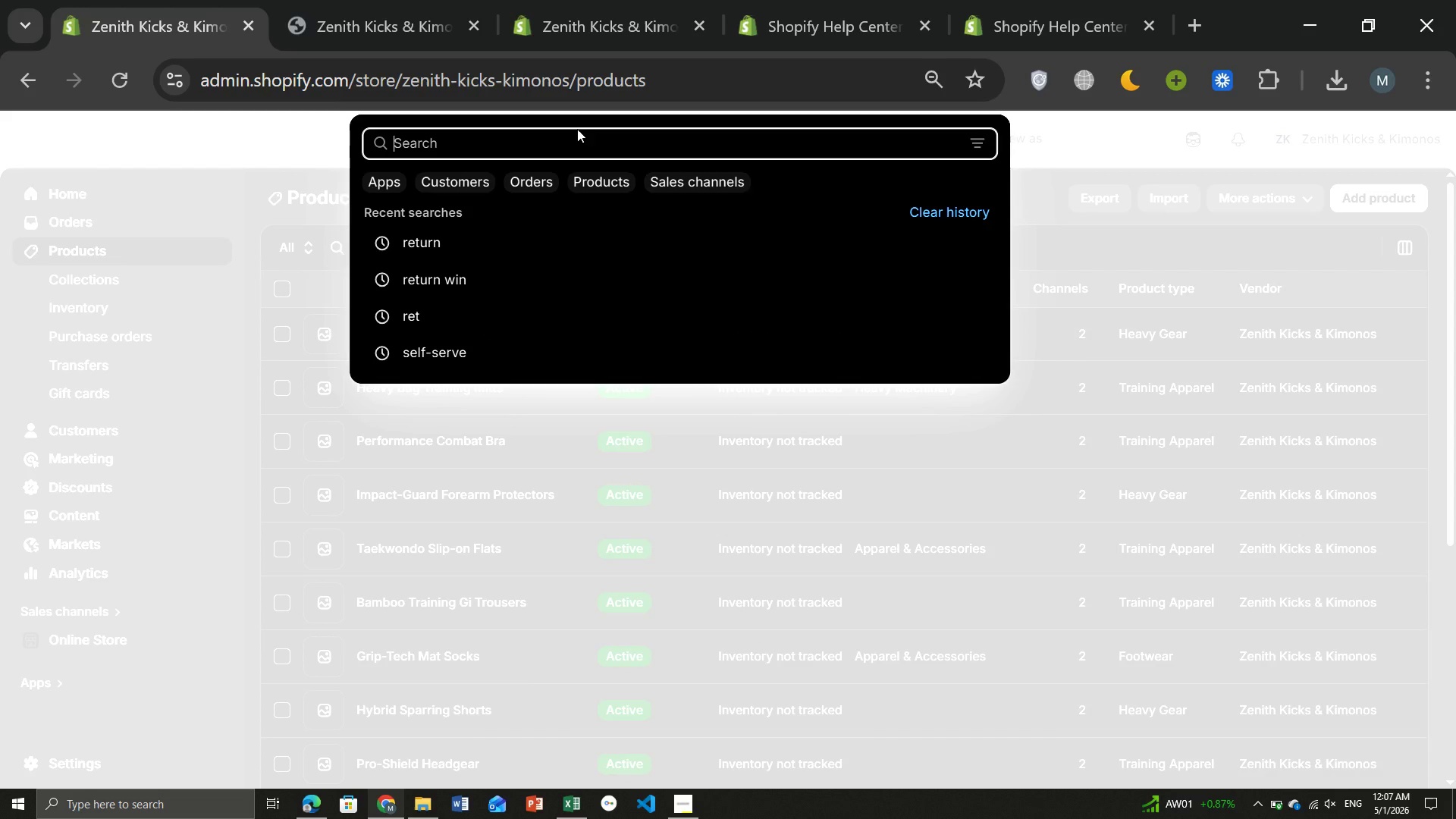 
type(login)
 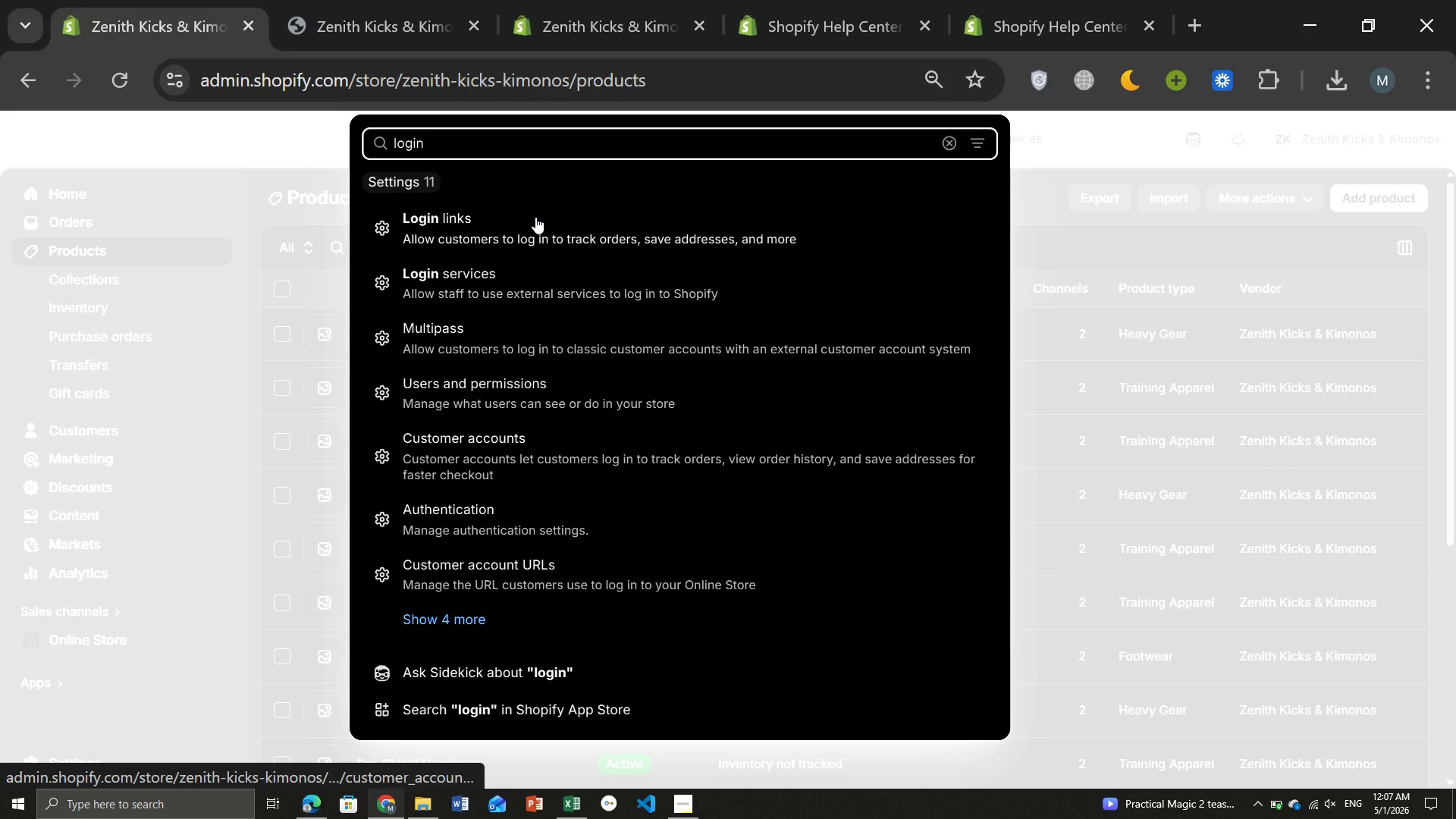 
wait(25.73)
 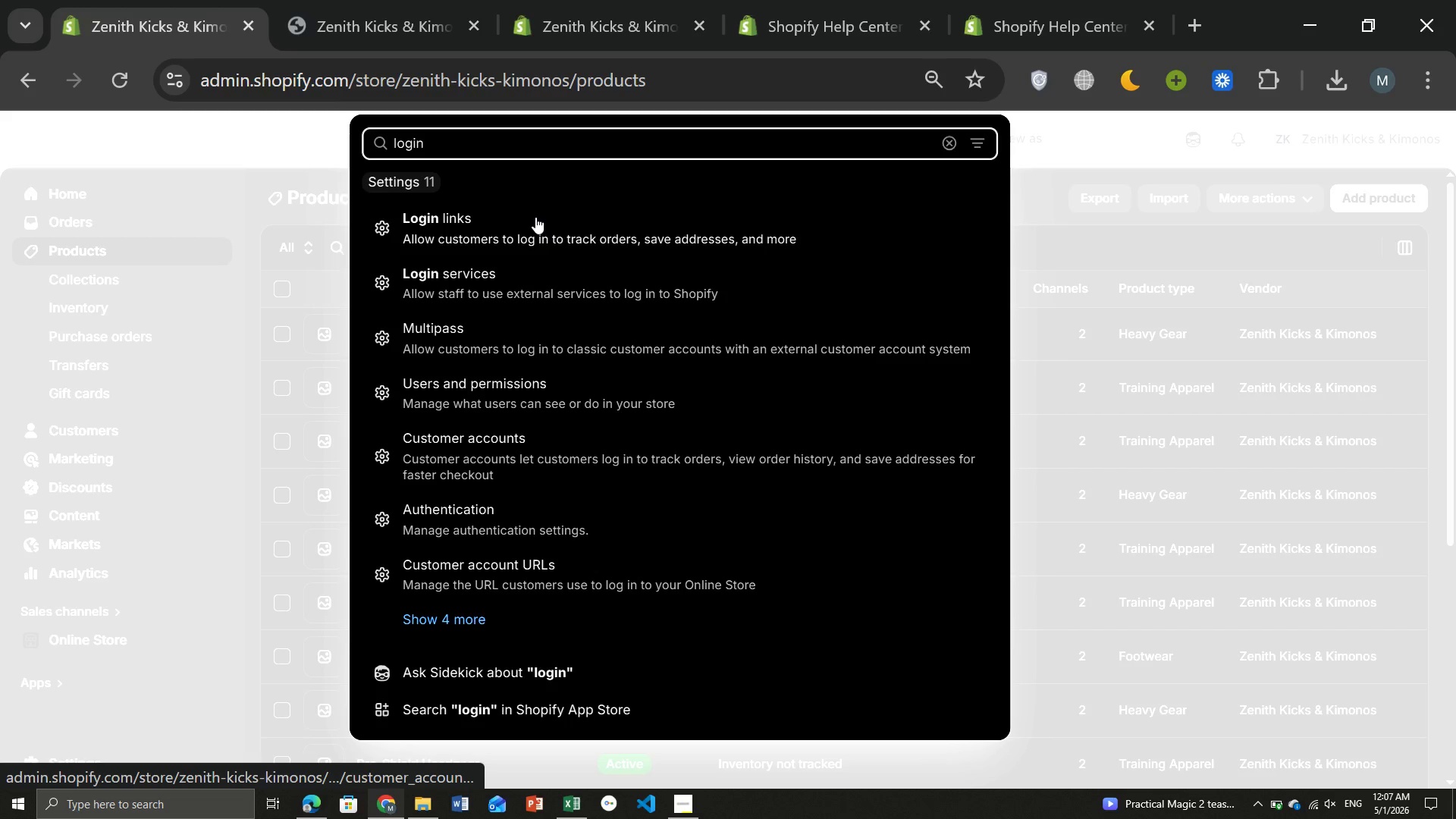 
left_click([535, 217])
 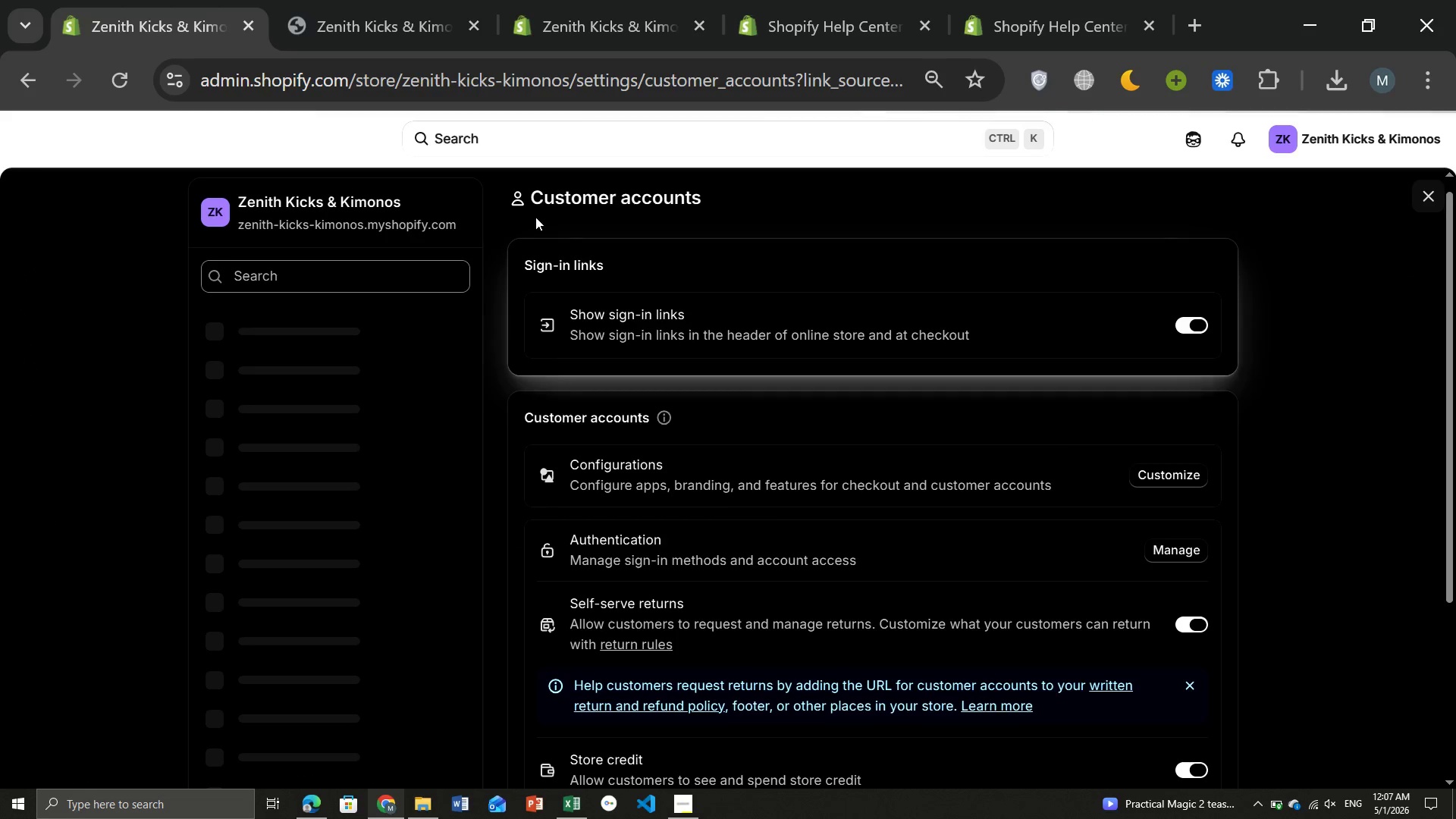 
wait(10.14)
 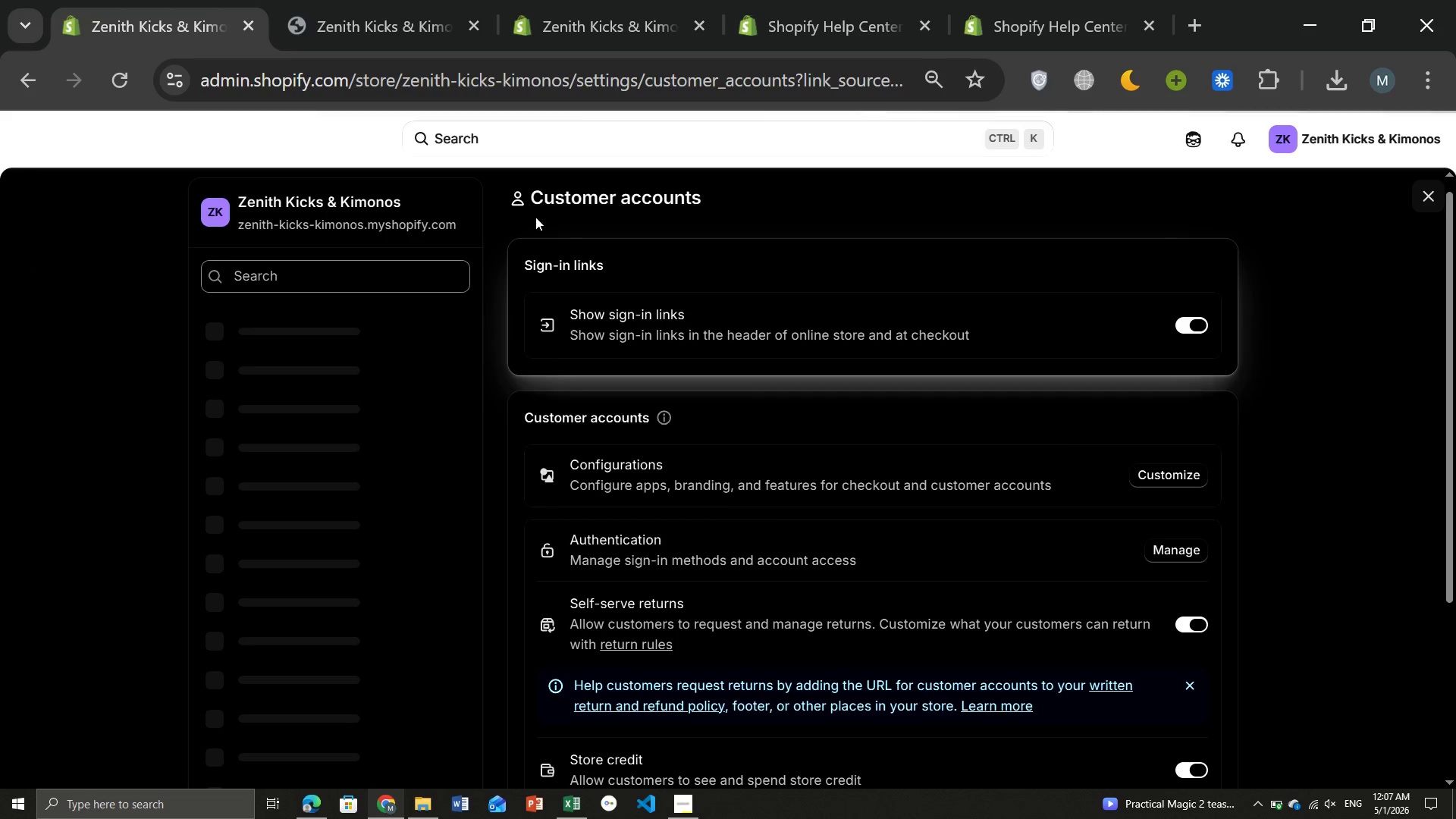 
left_click([677, 322])
 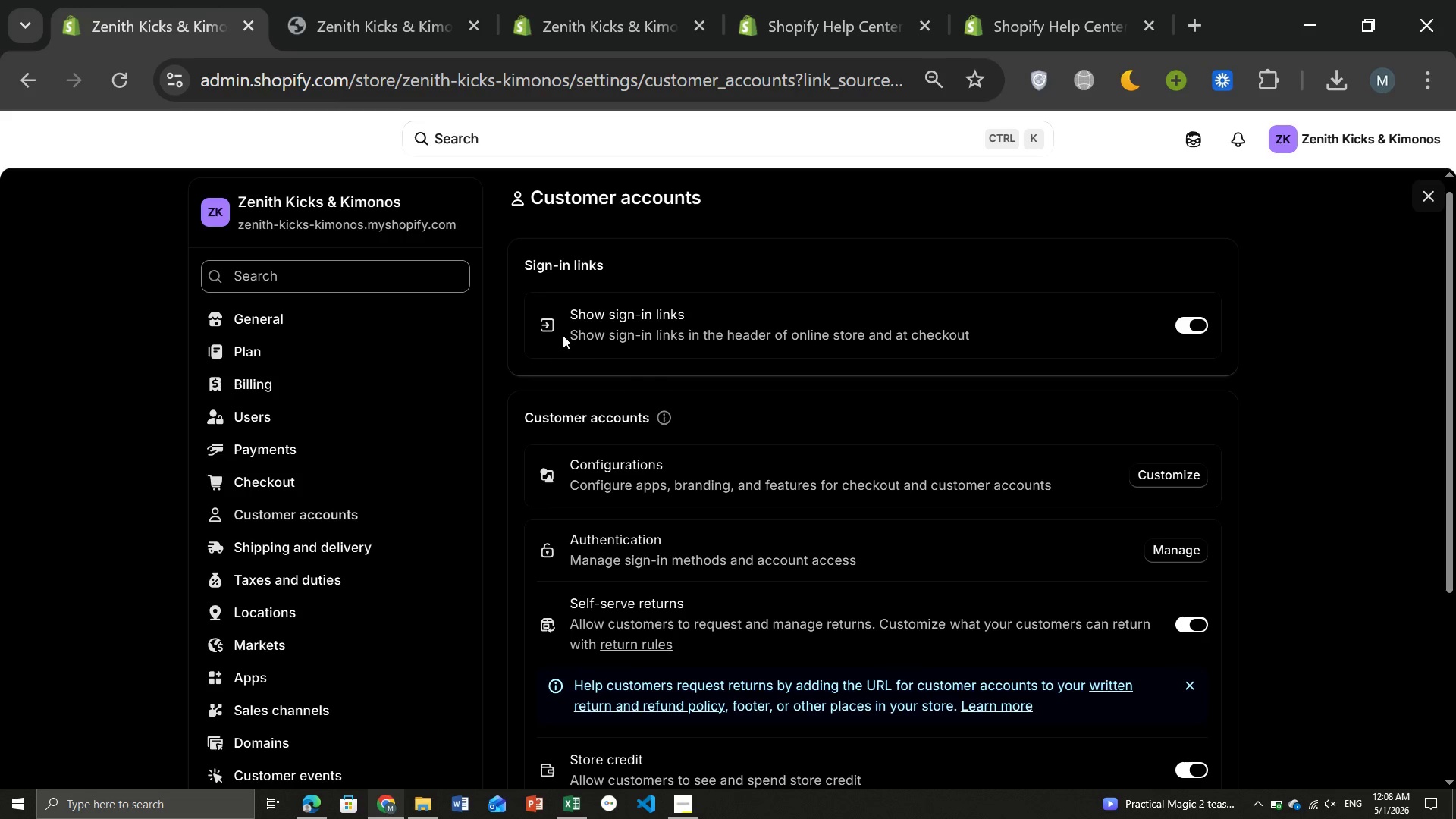 
left_click([545, 322])
 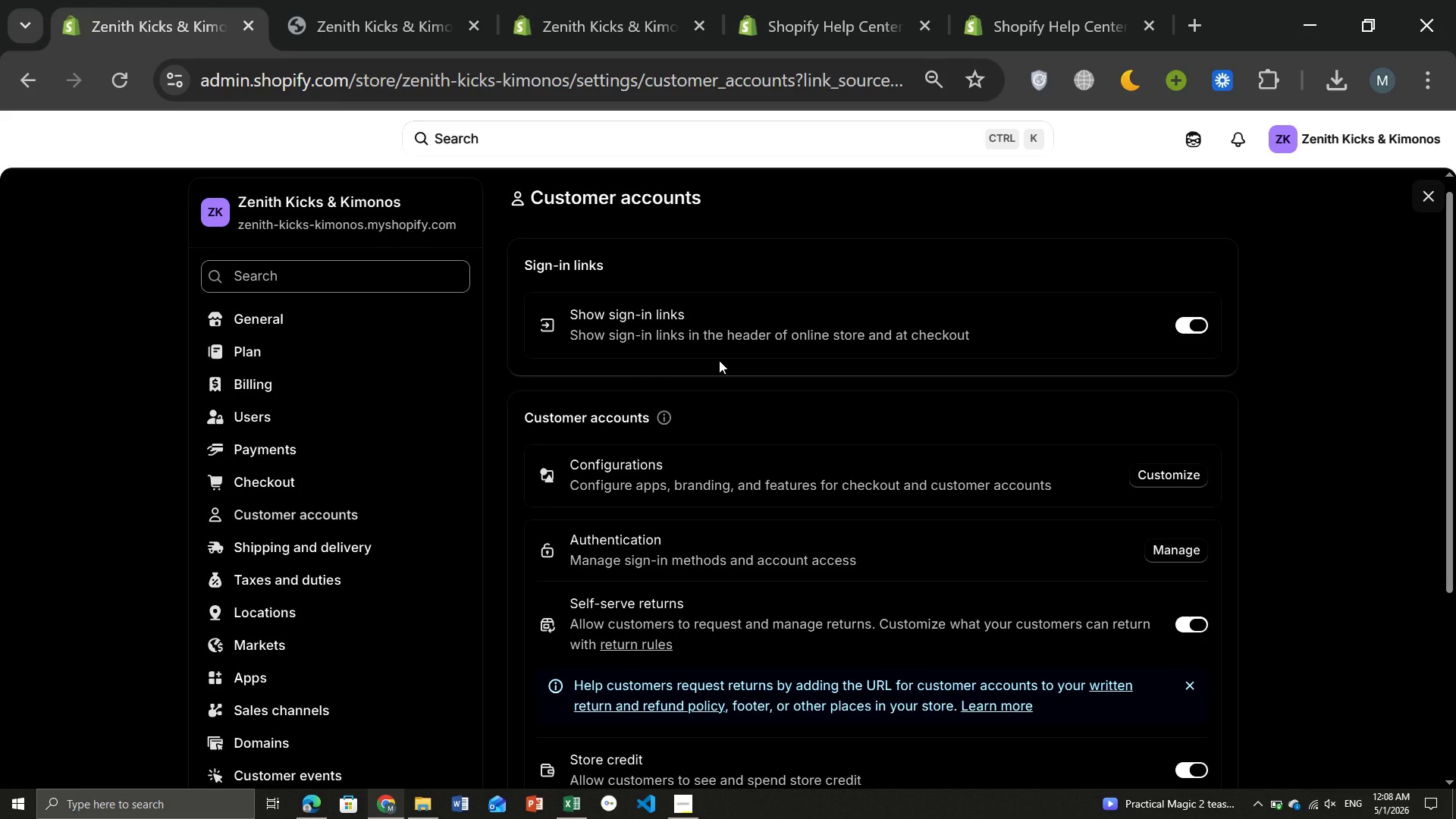 
left_click([719, 360])
 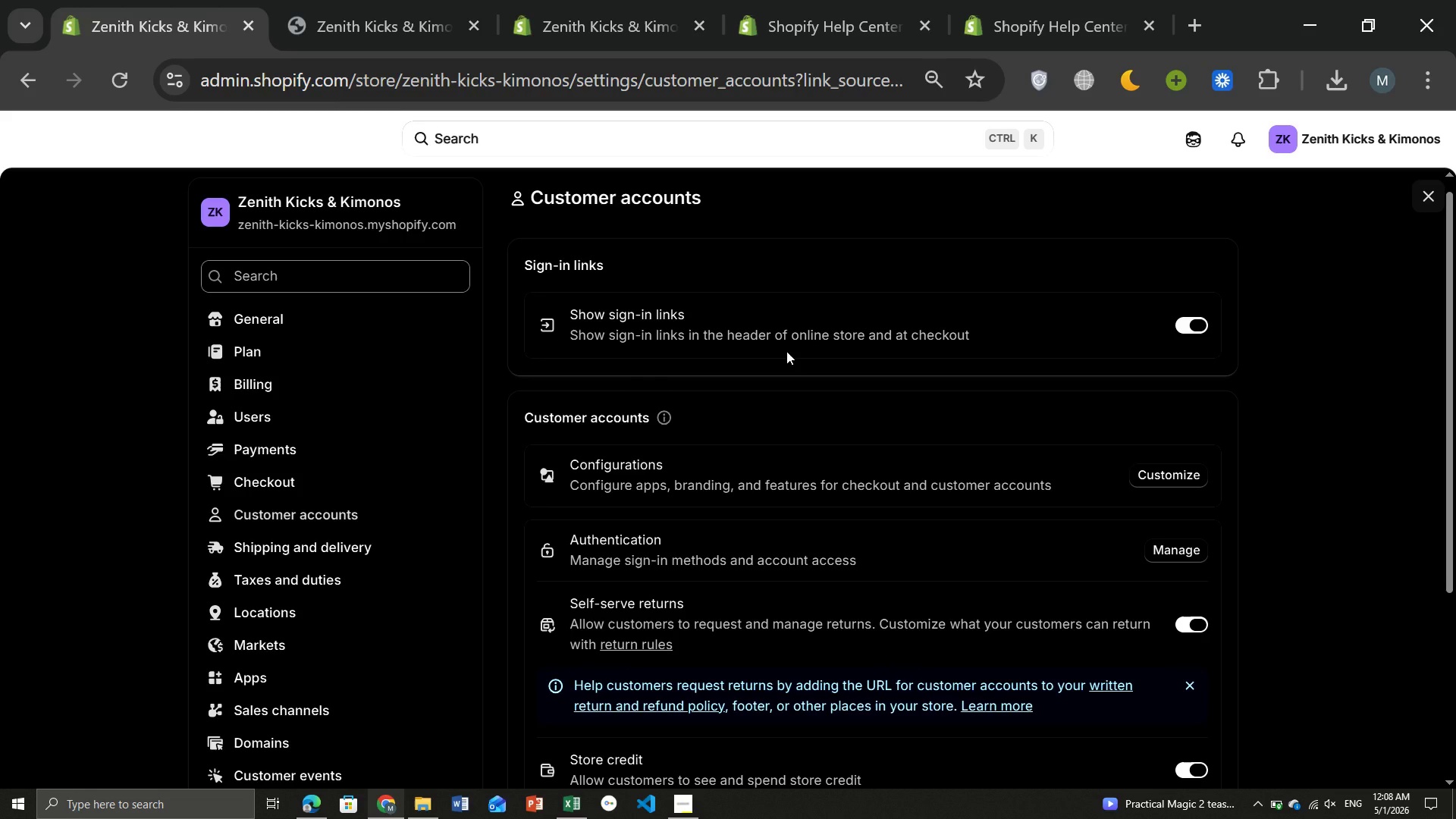 
left_click([786, 351])
 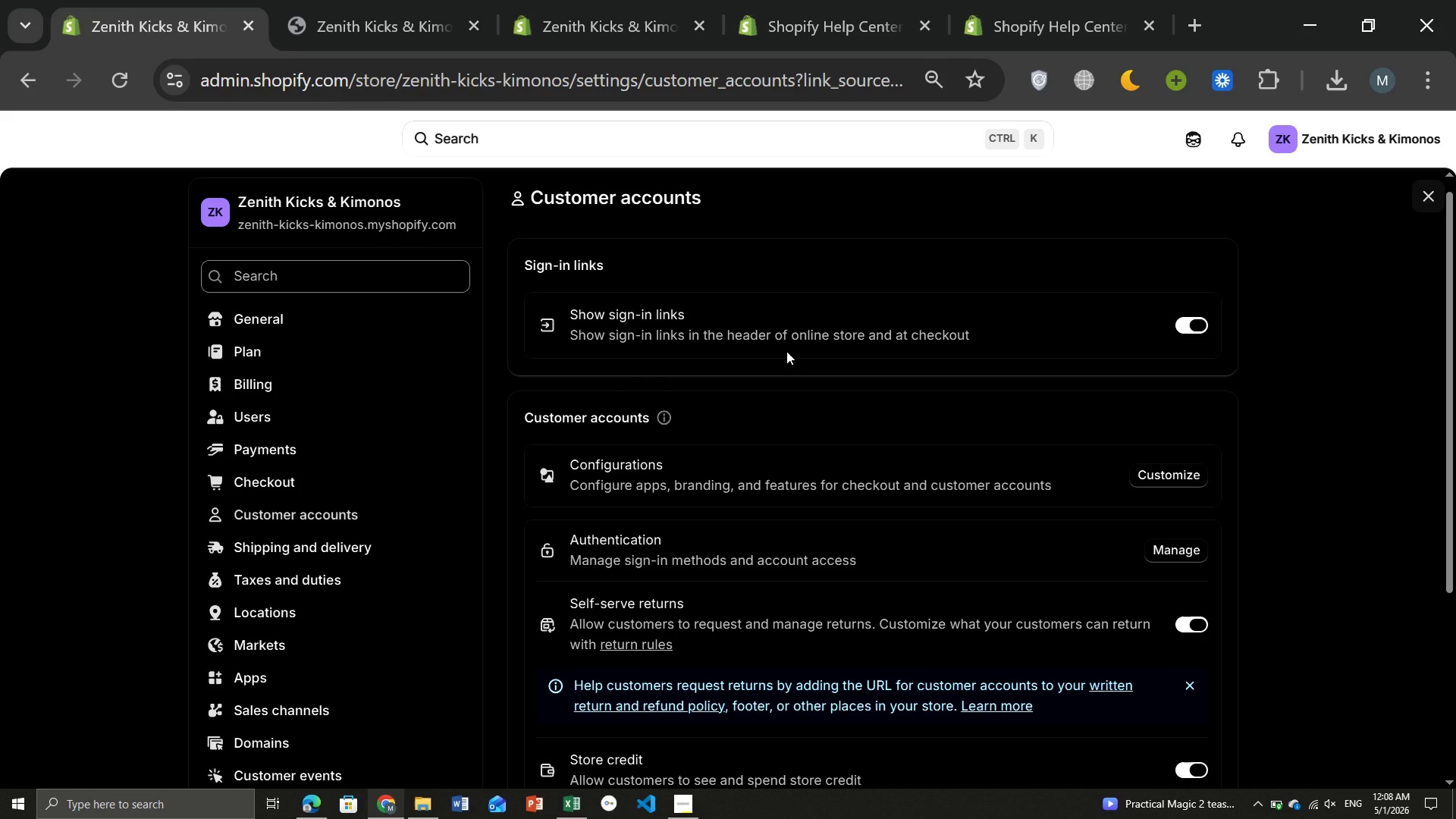 
wait(10.77)
 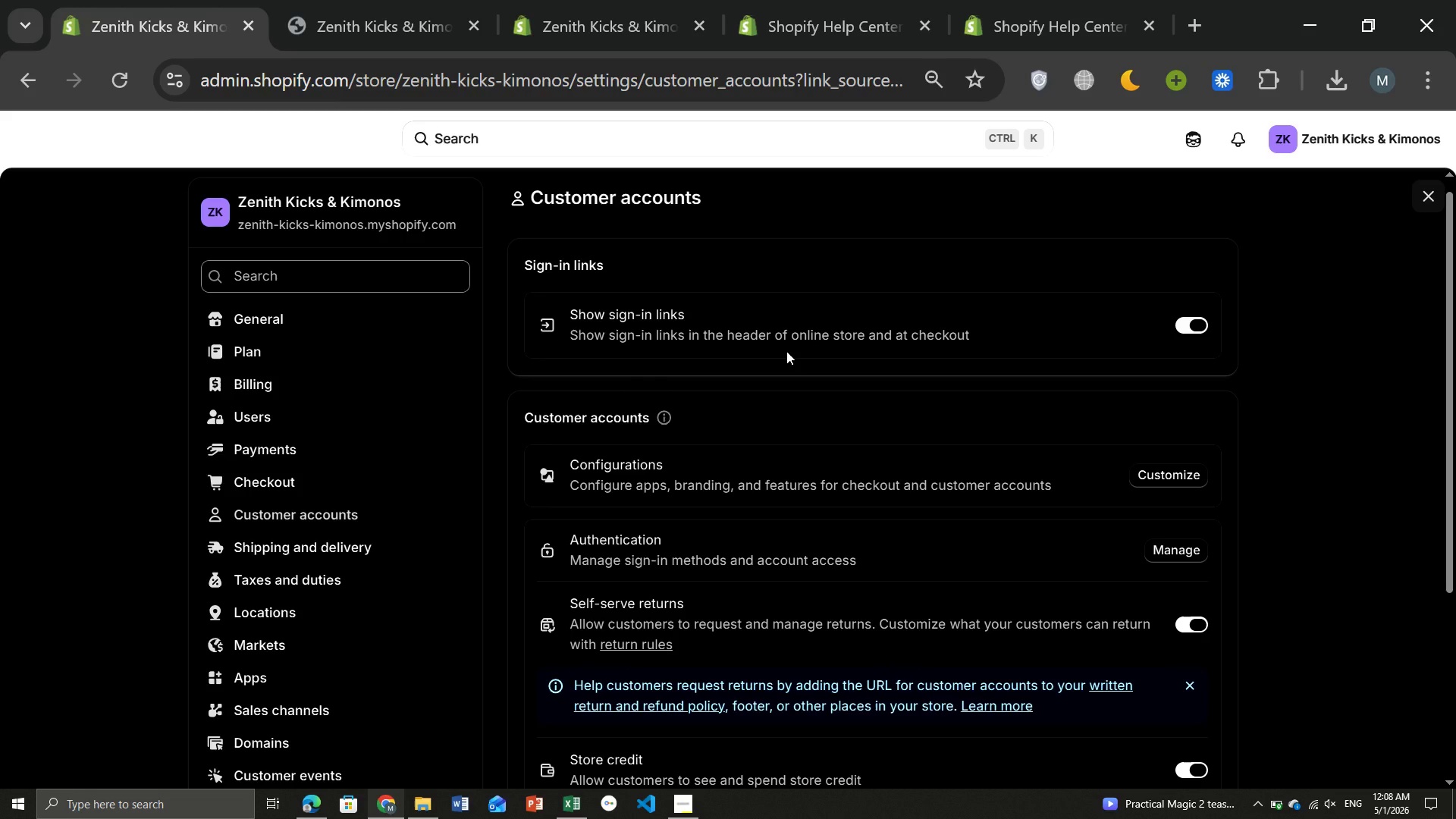 
left_click([406, 18])
 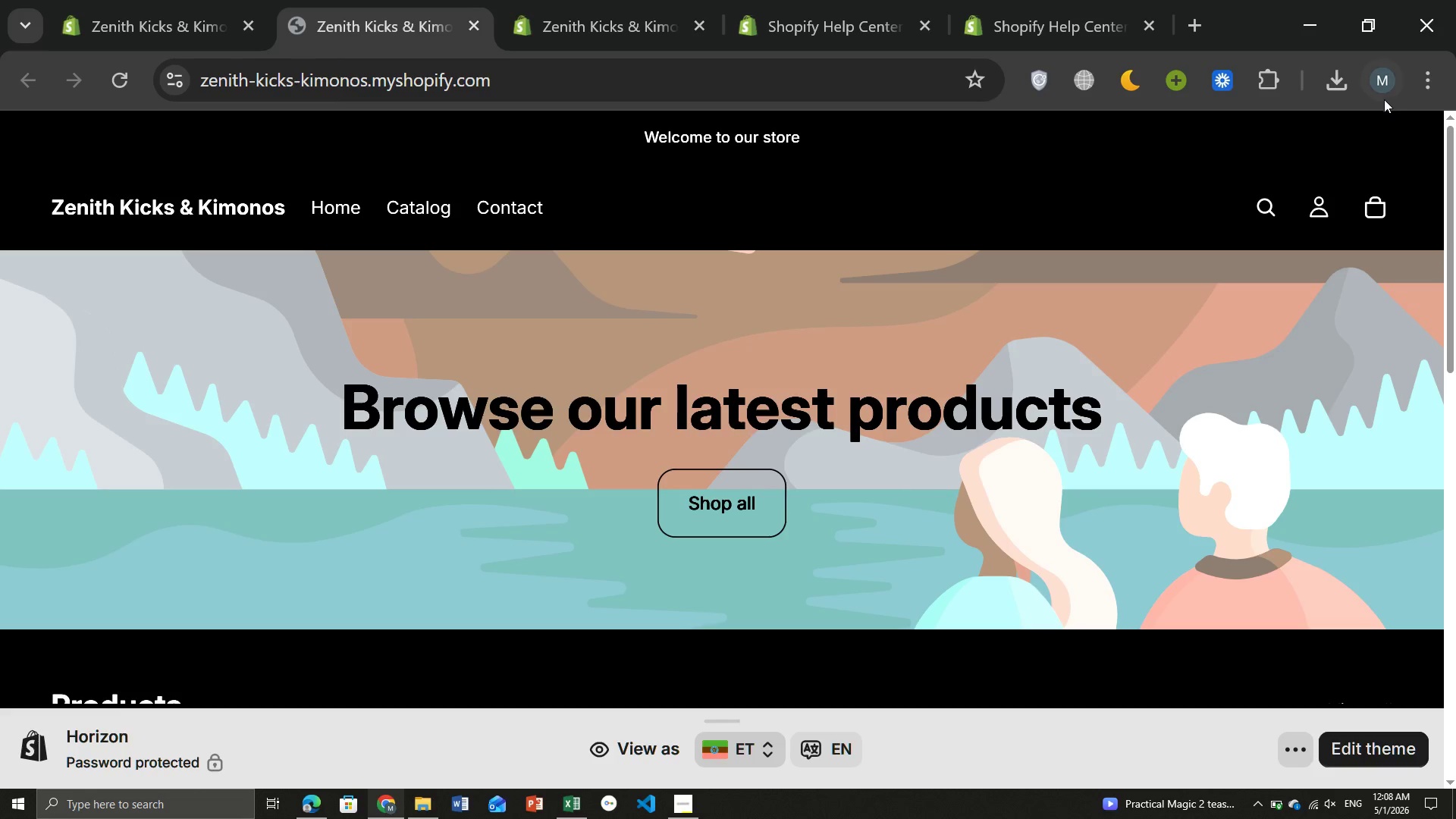 
wait(5.17)
 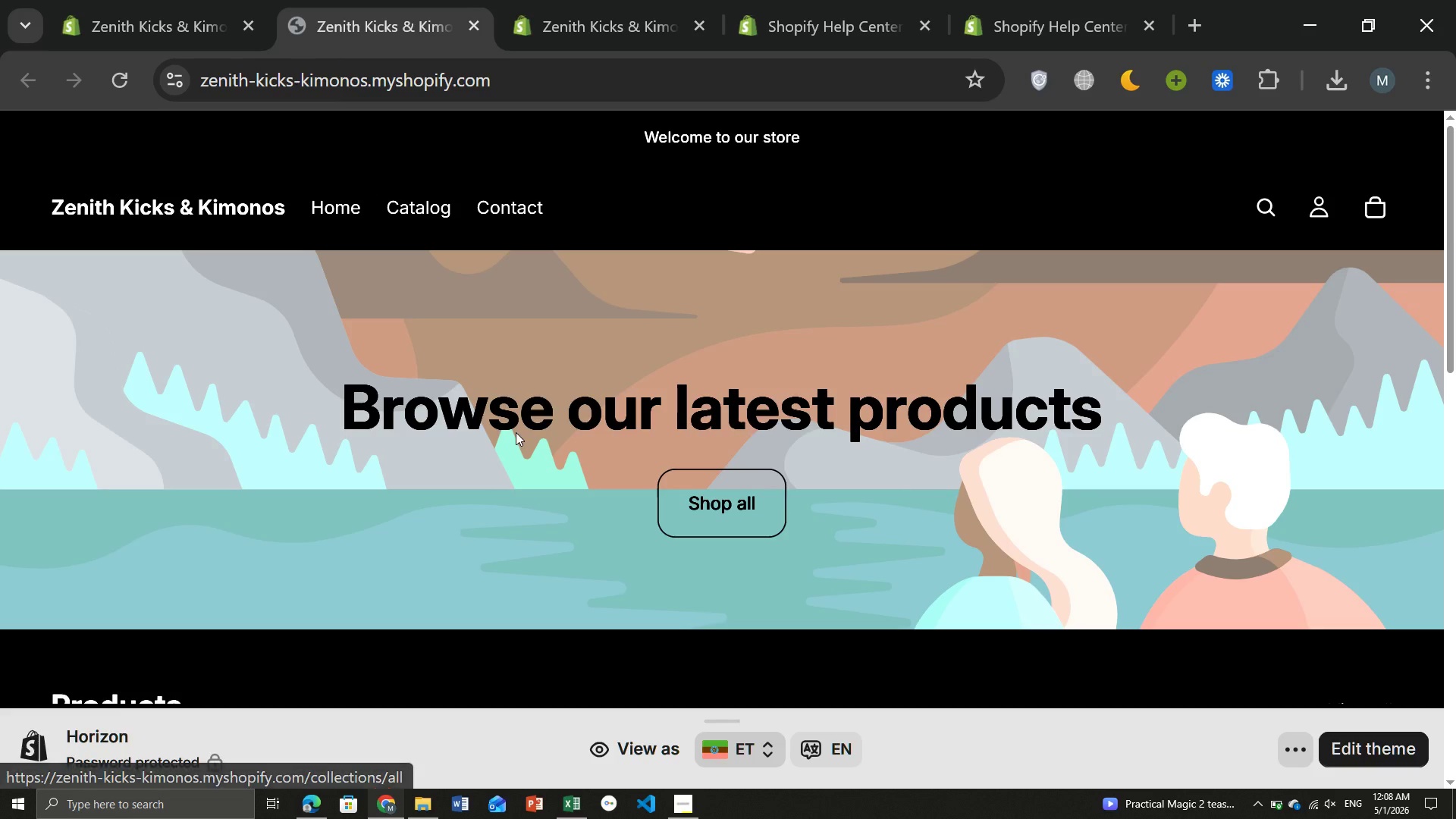 
left_click([1327, 206])
 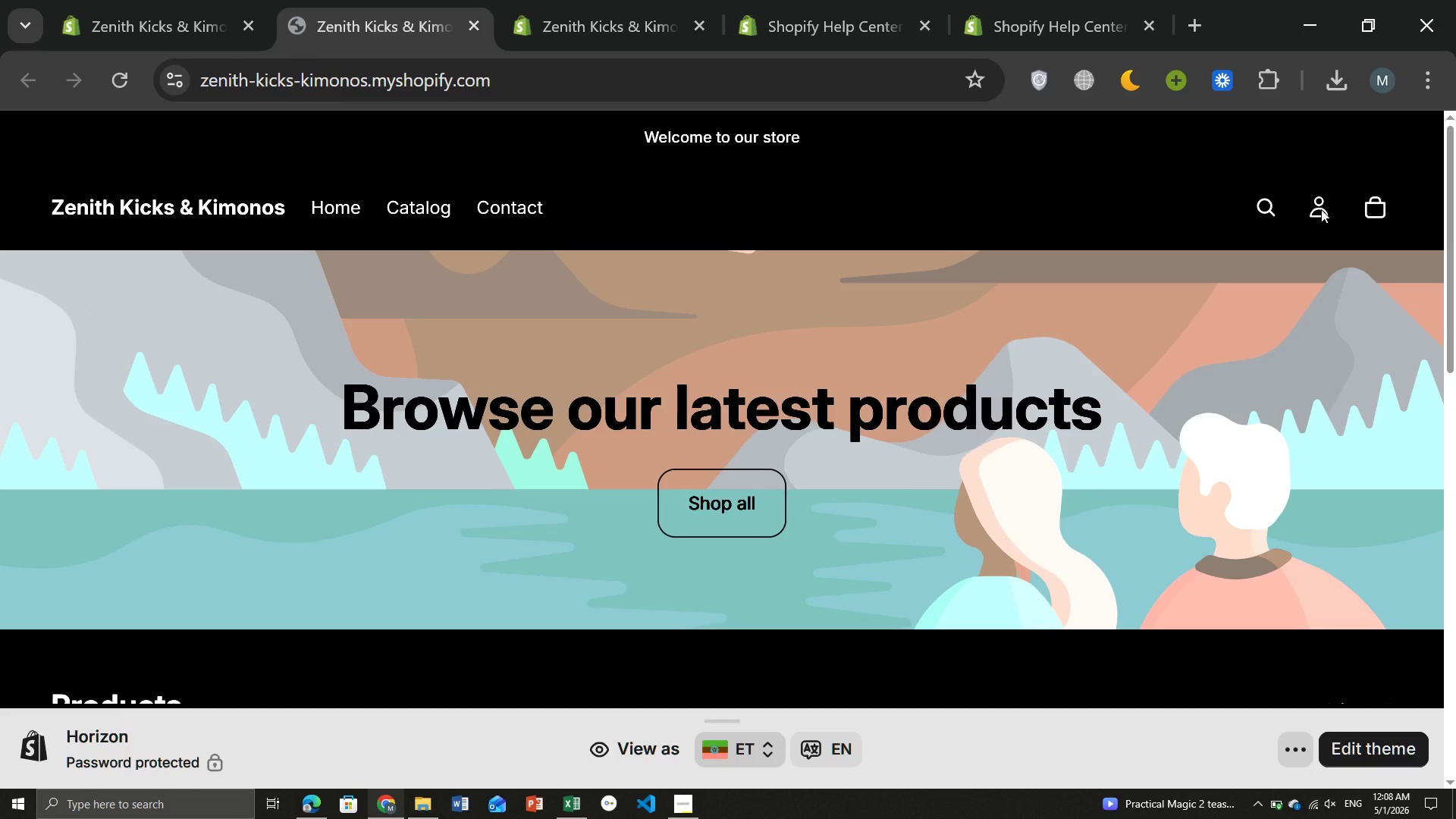 
left_click([1316, 212])
 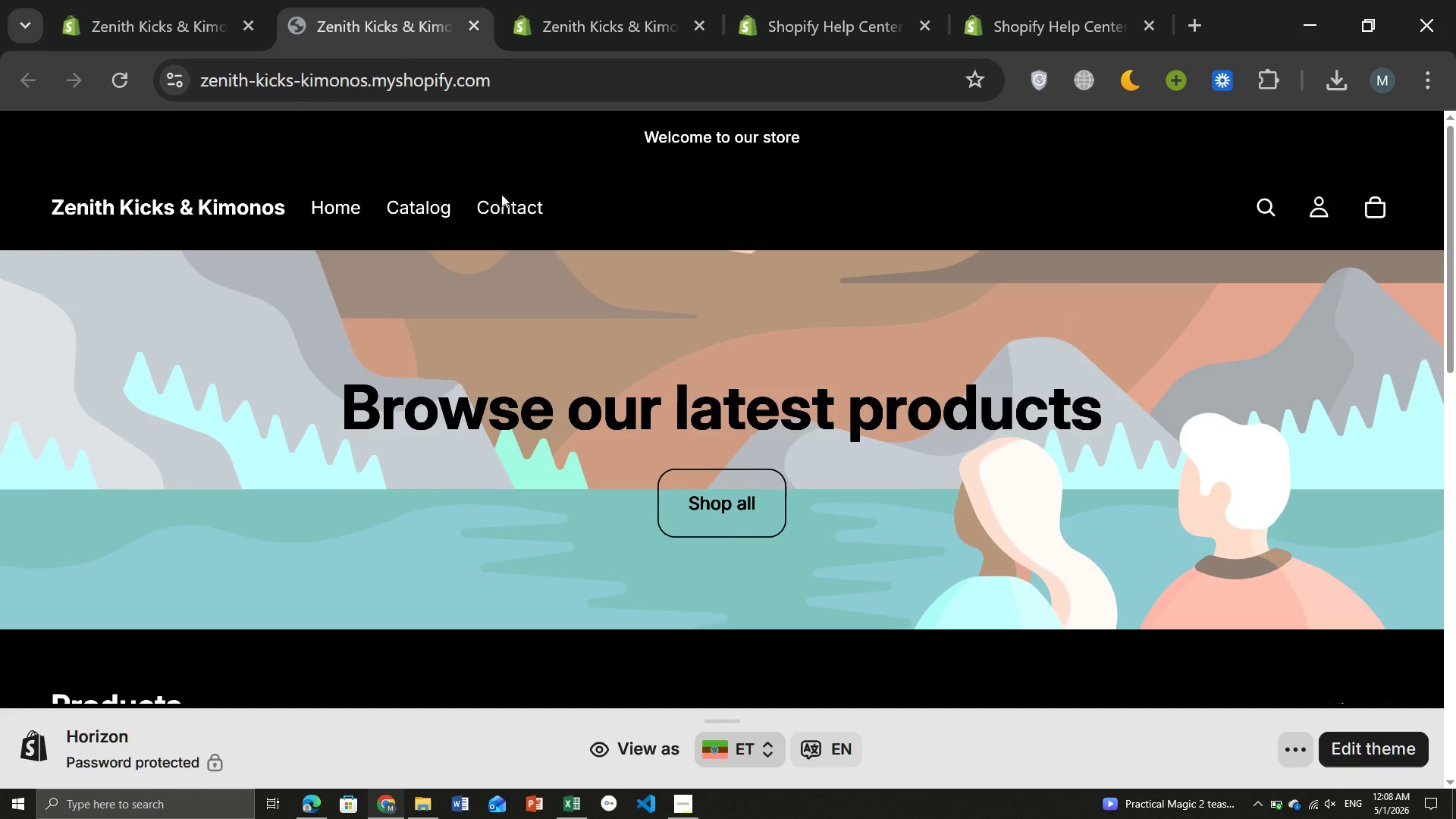 
left_click([513, 209])
 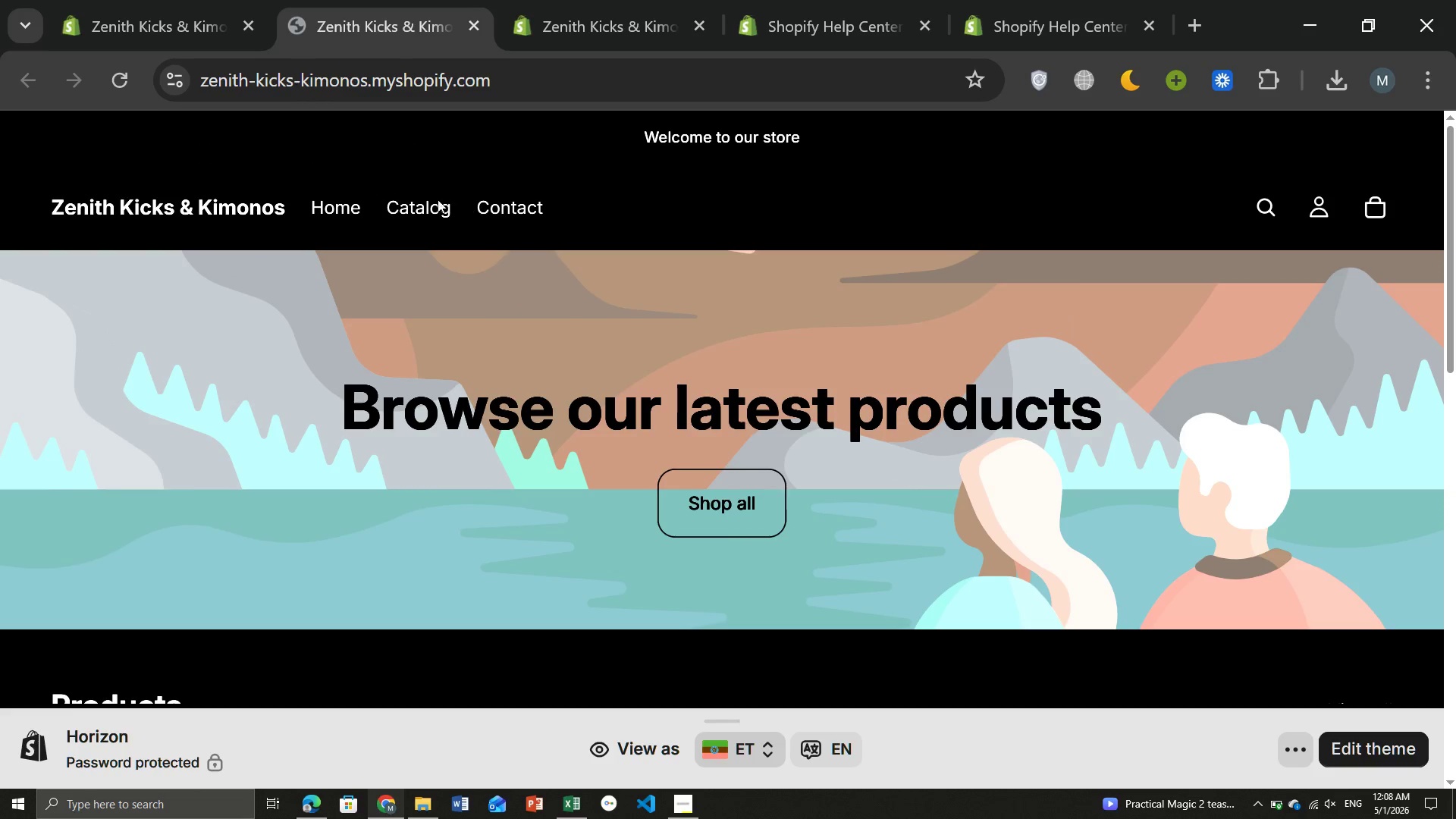 
left_click([437, 199])
 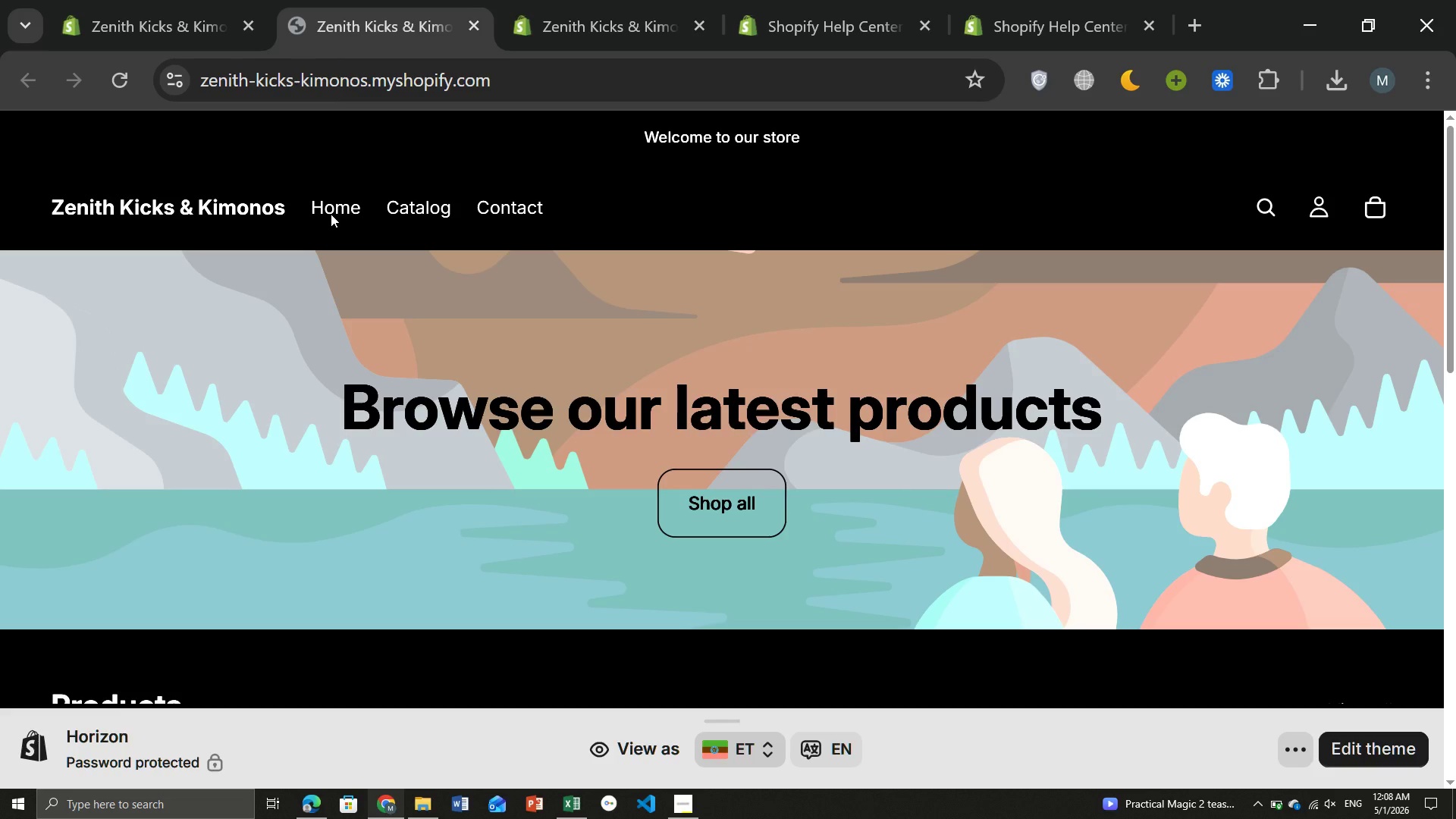 
left_click([331, 214])
 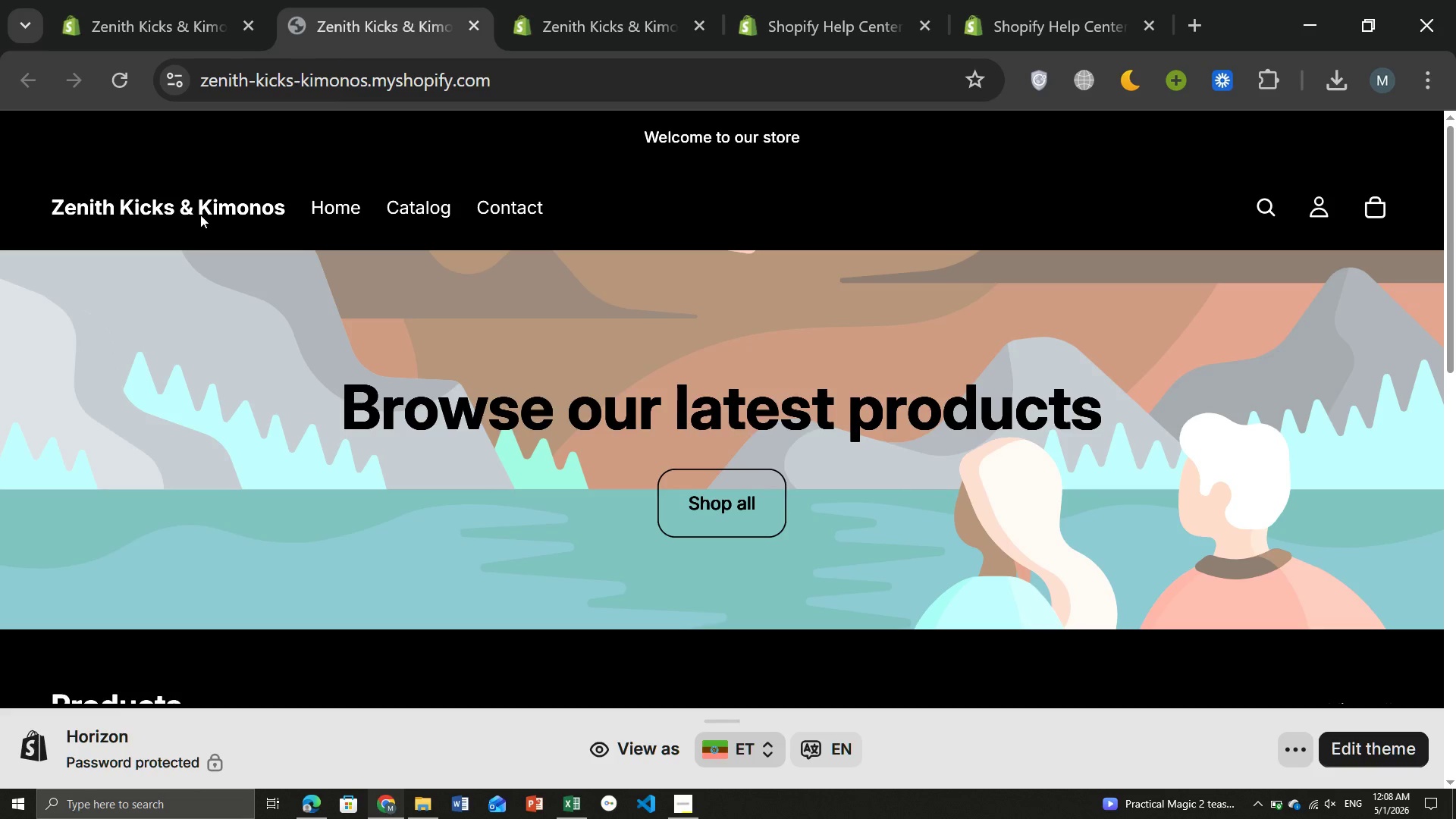 
left_click([200, 215])
 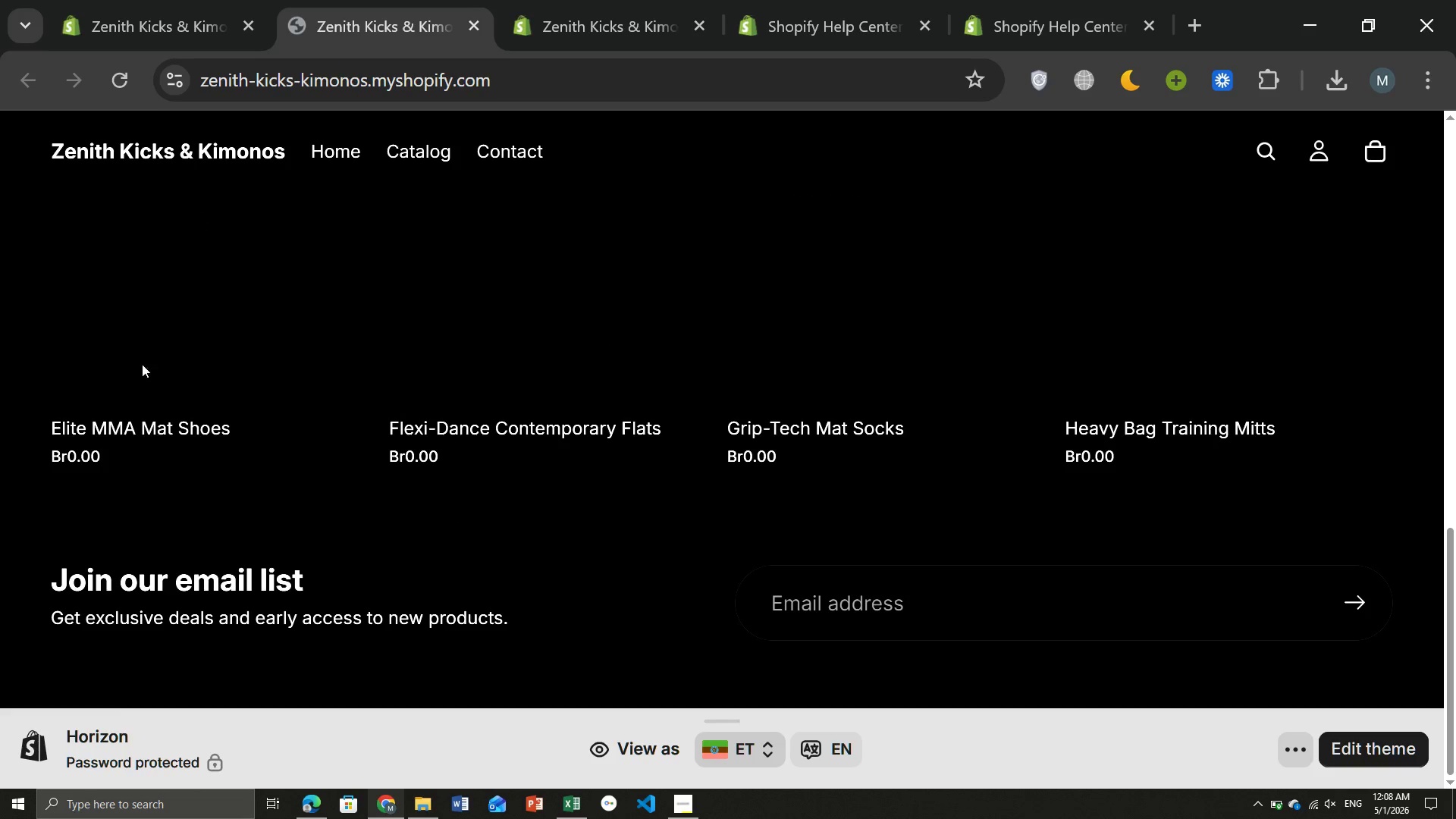 
wait(9.58)
 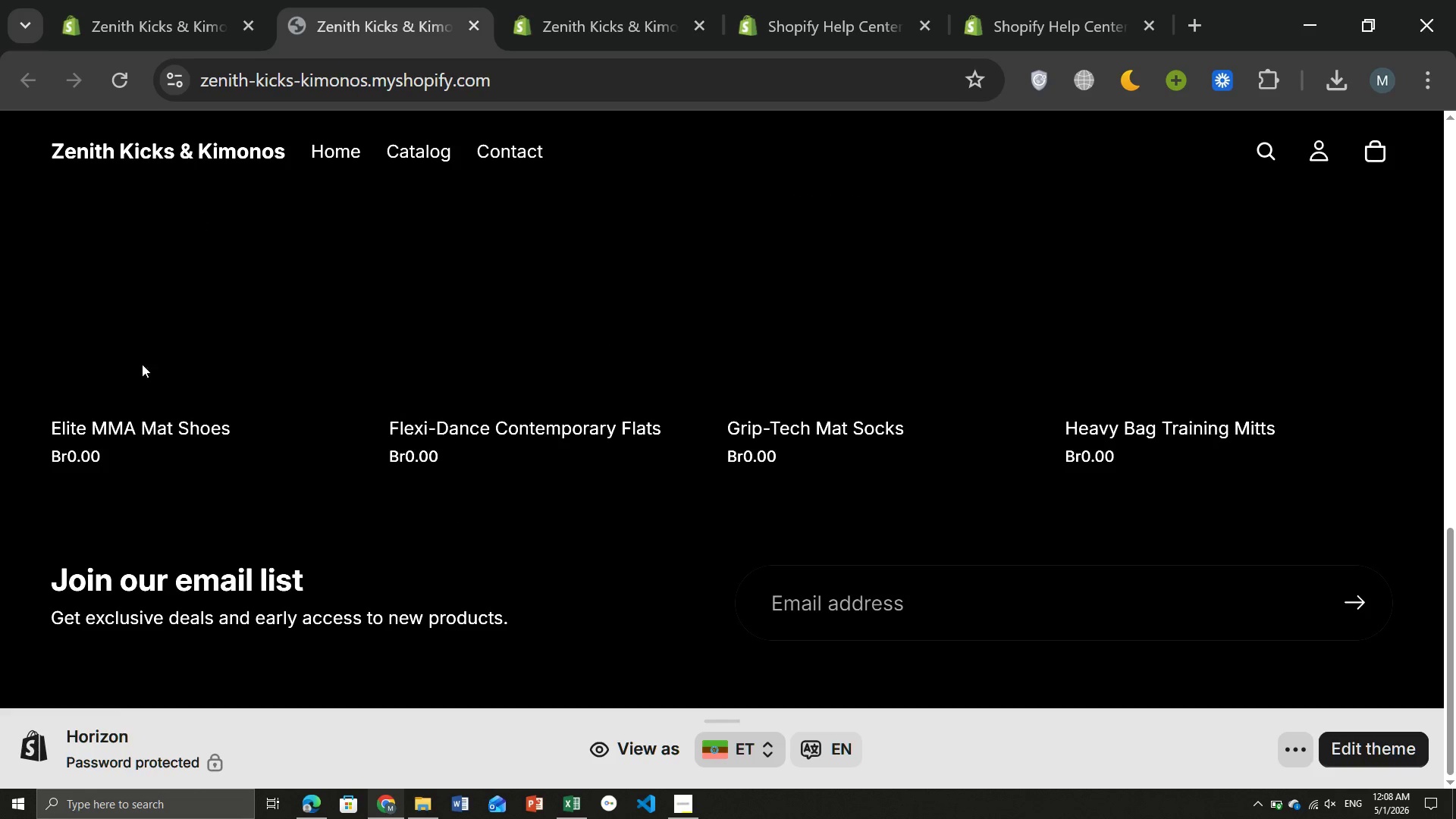 
left_click([149, 1])
 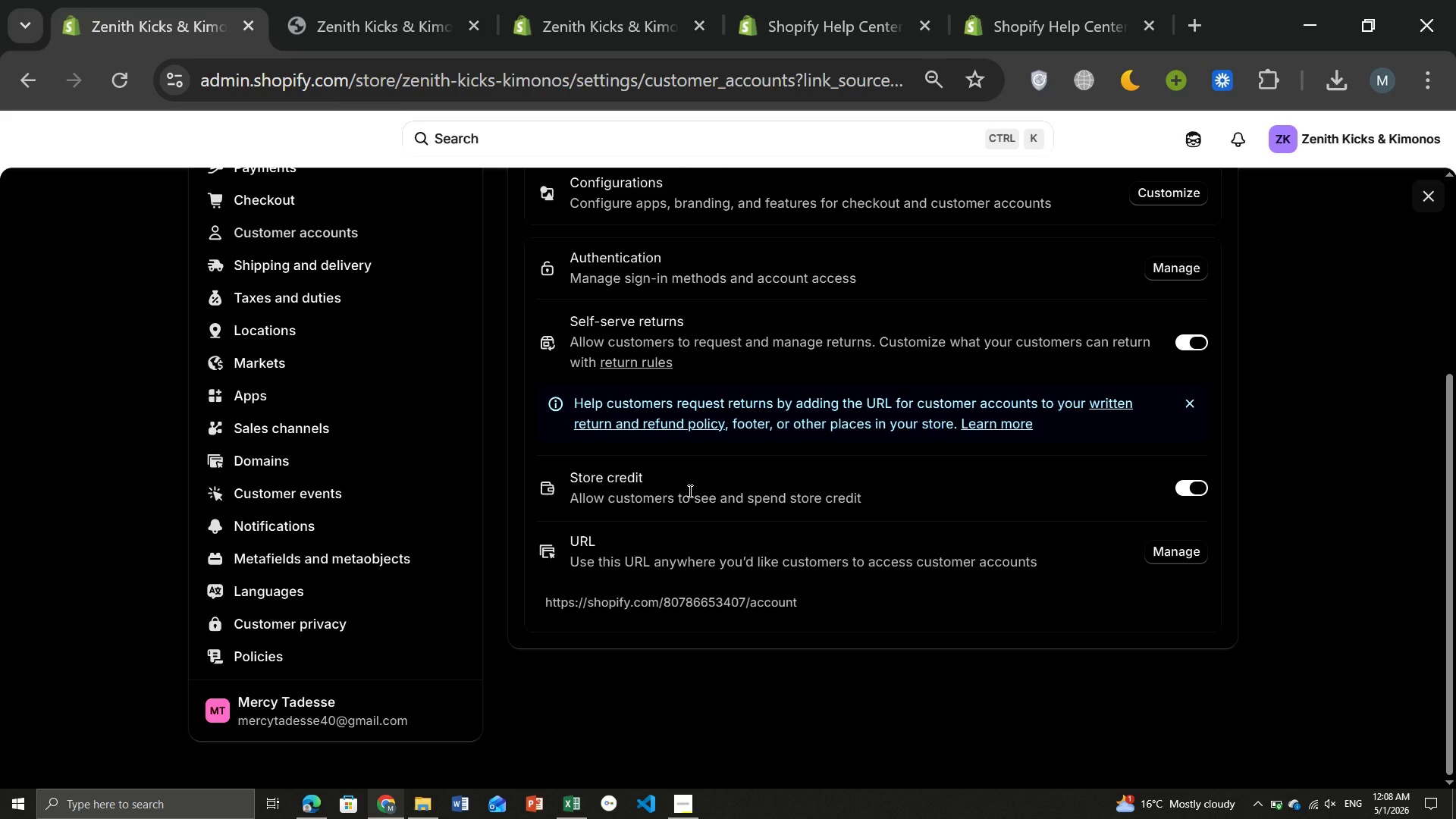 
wait(23.3)
 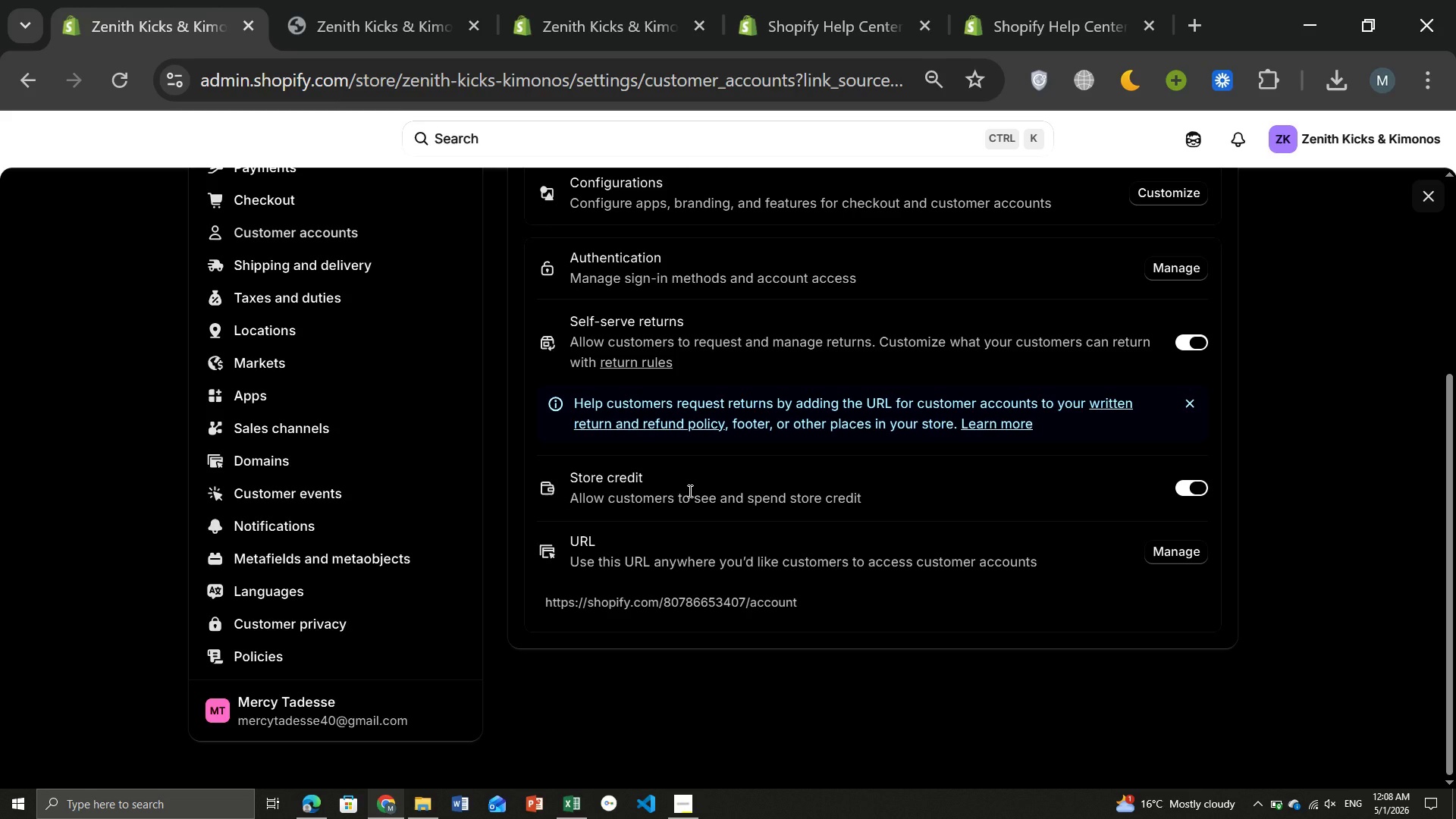 
left_click([784, 362])
 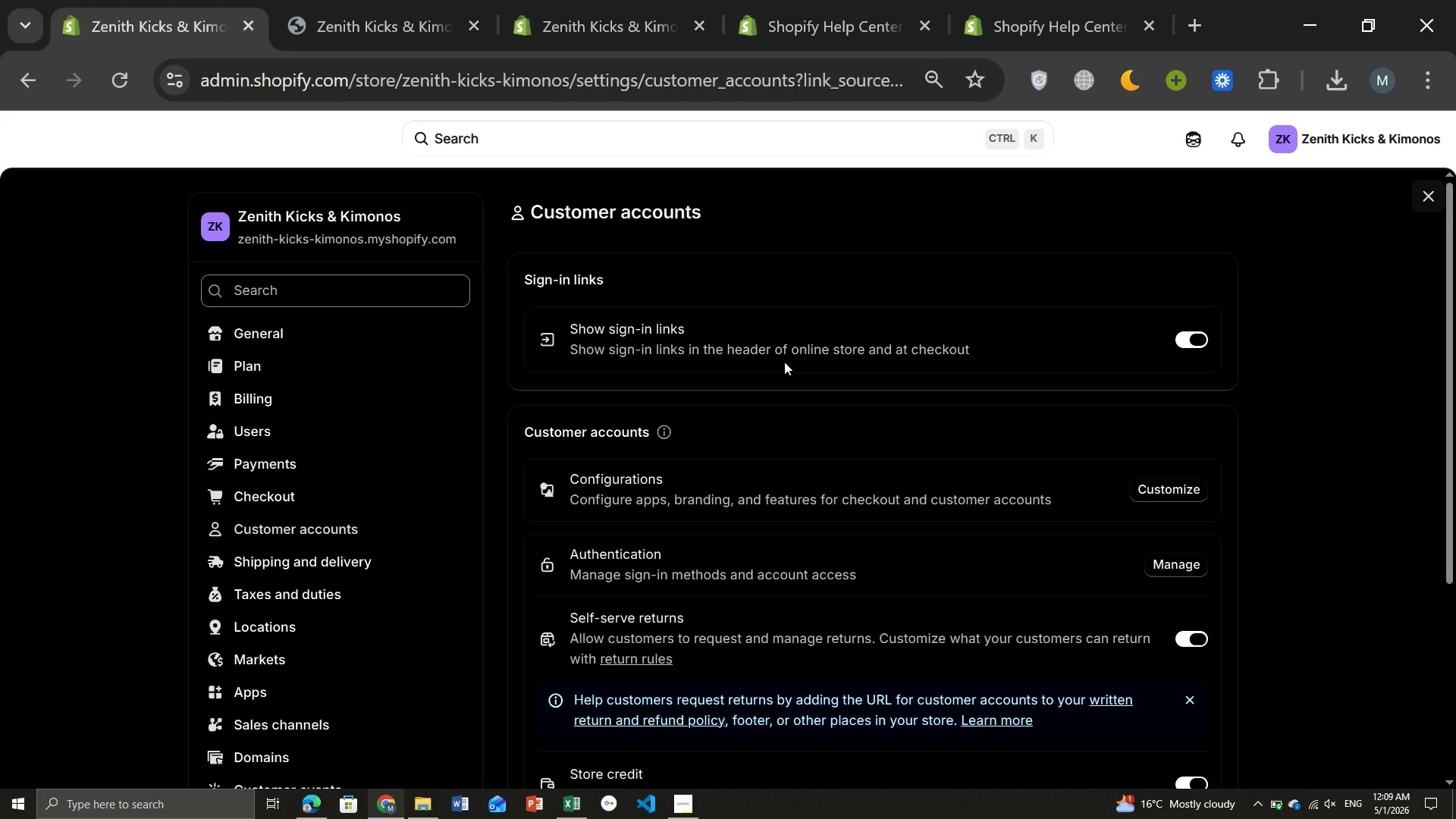 
wait(14.56)
 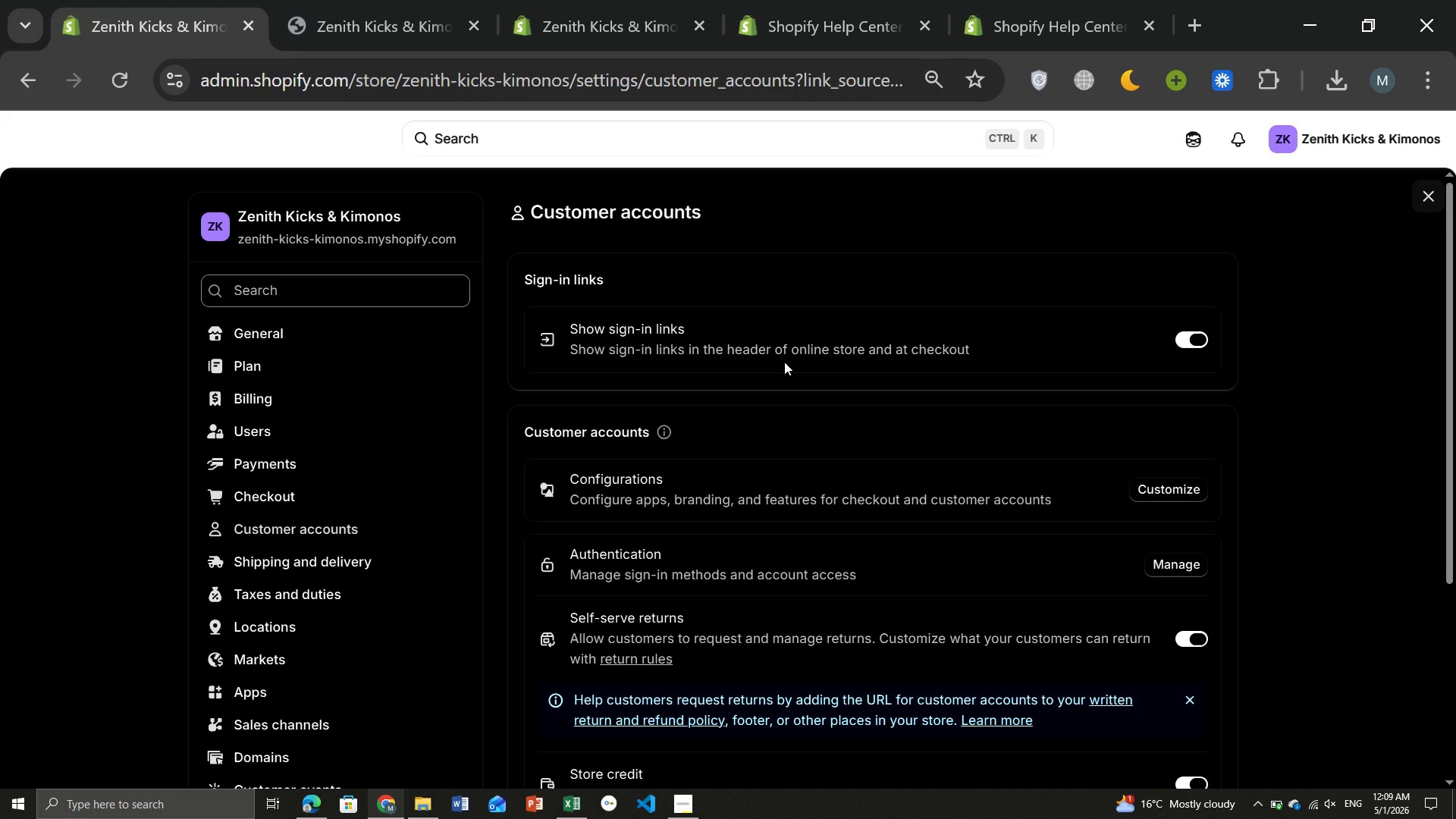 
left_click([364, 12])
 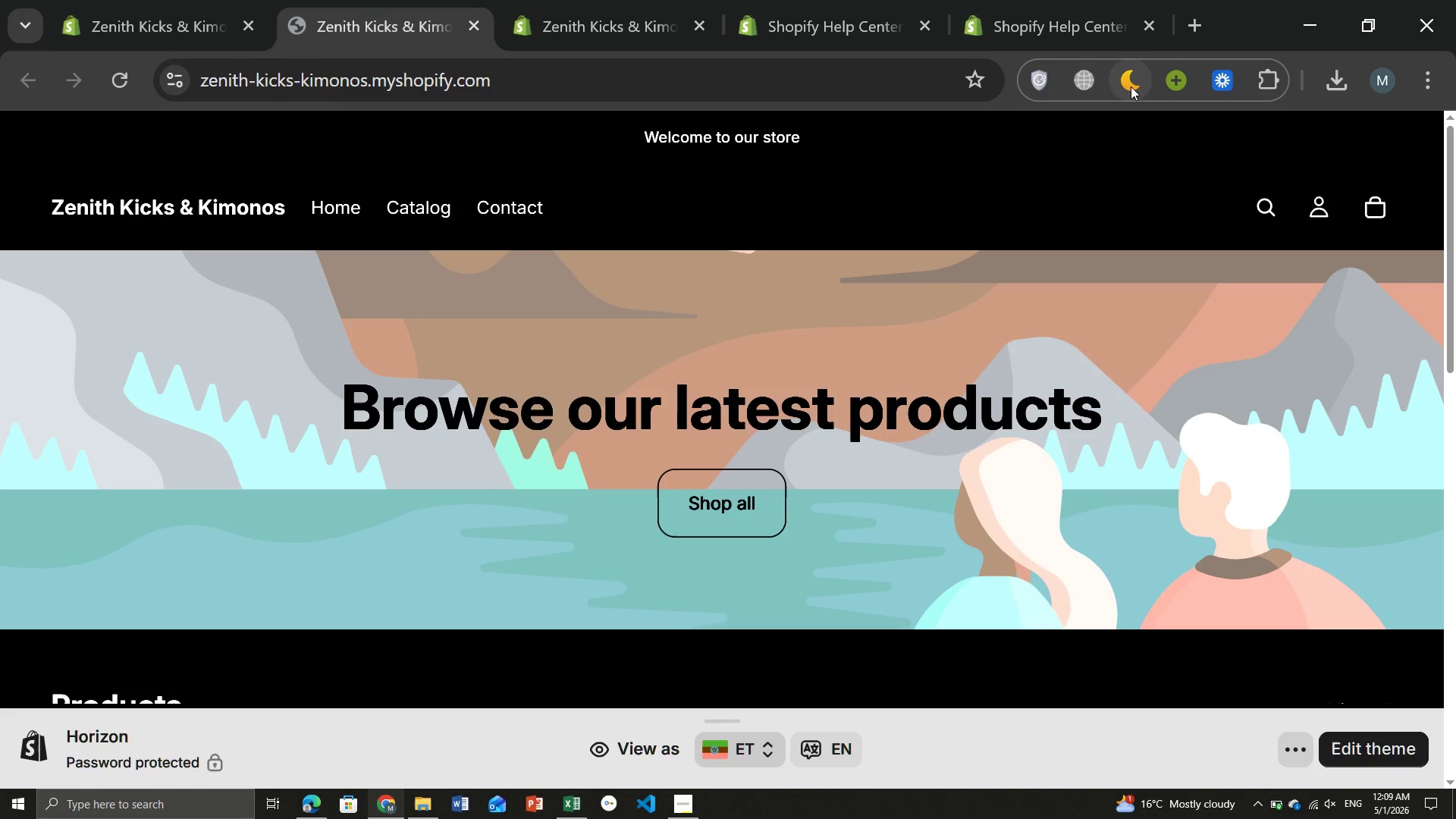 
left_click([1131, 86])
 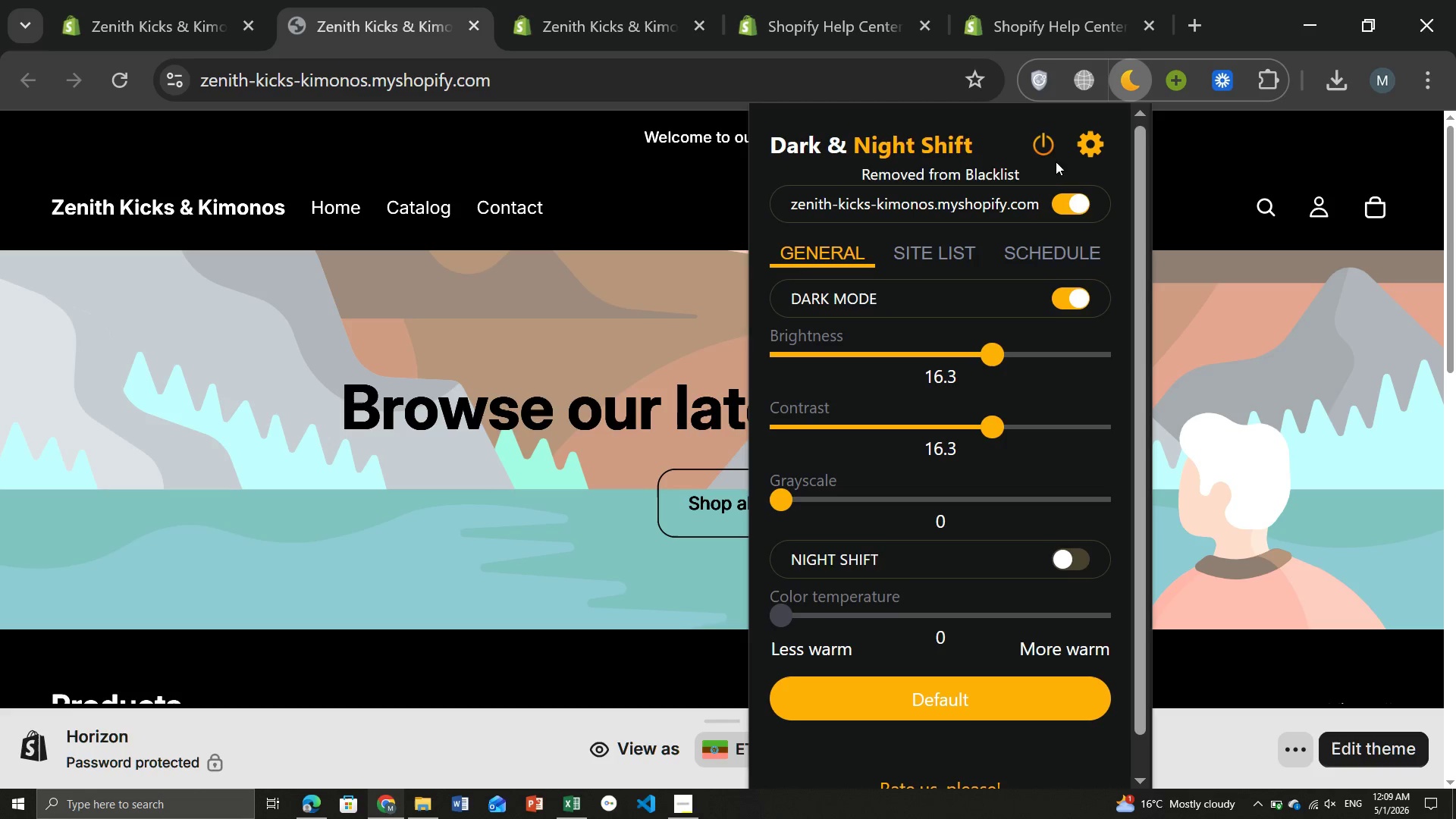 
left_click([1042, 147])